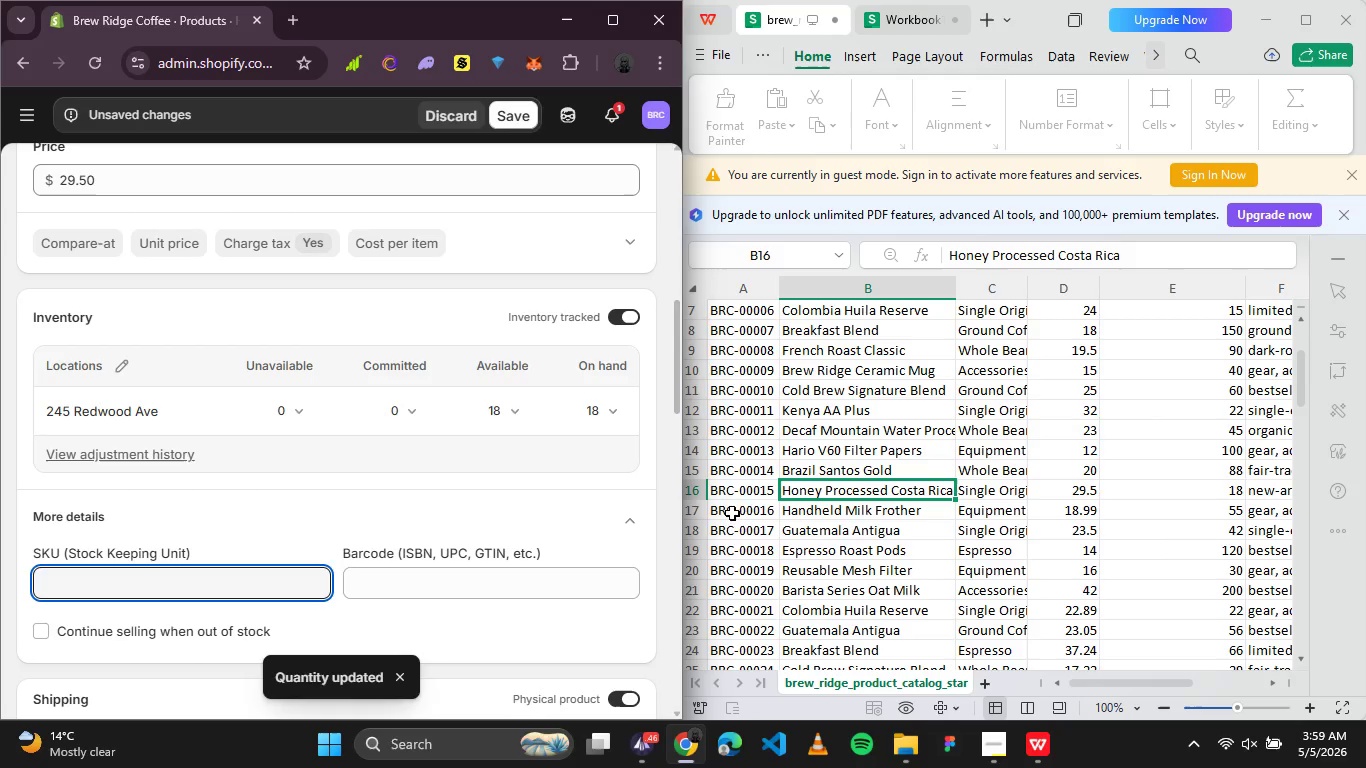 
left_click([741, 500])
 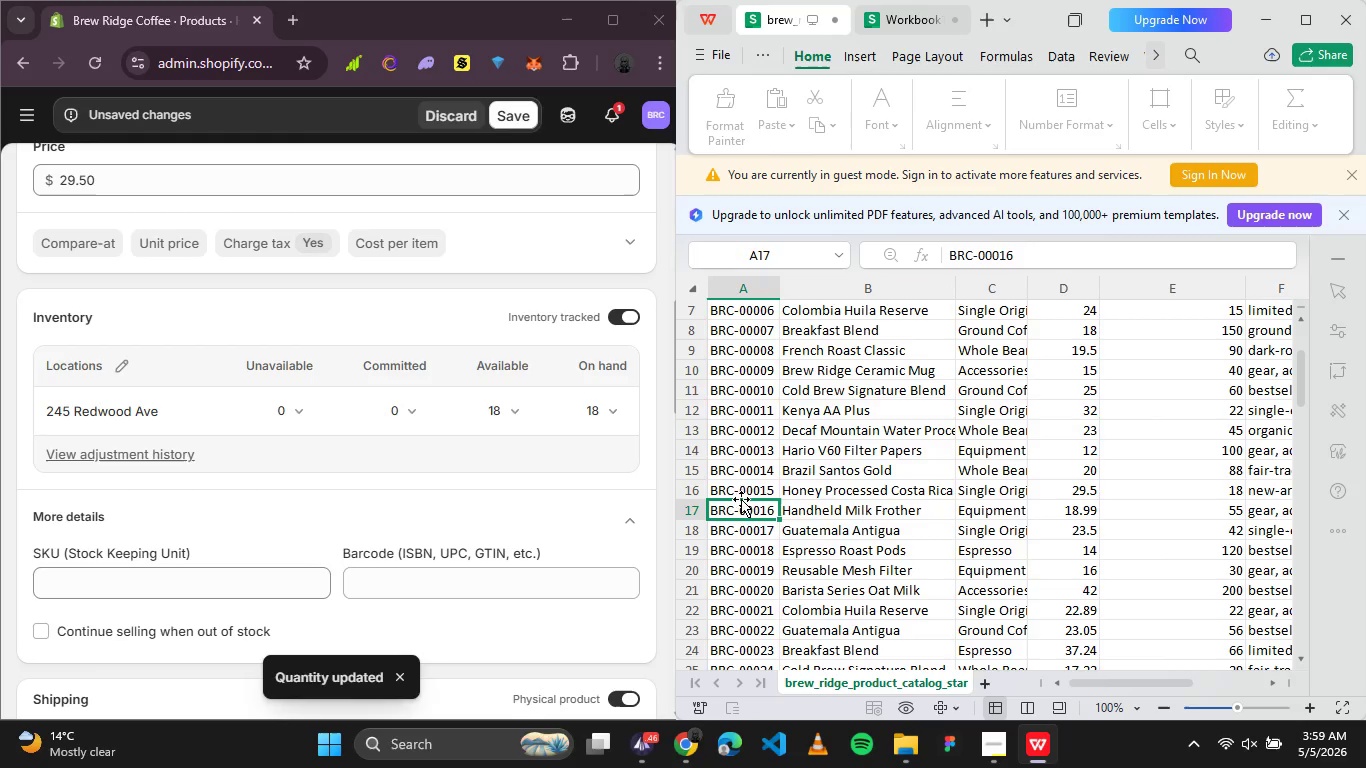 
left_click([741, 491])
 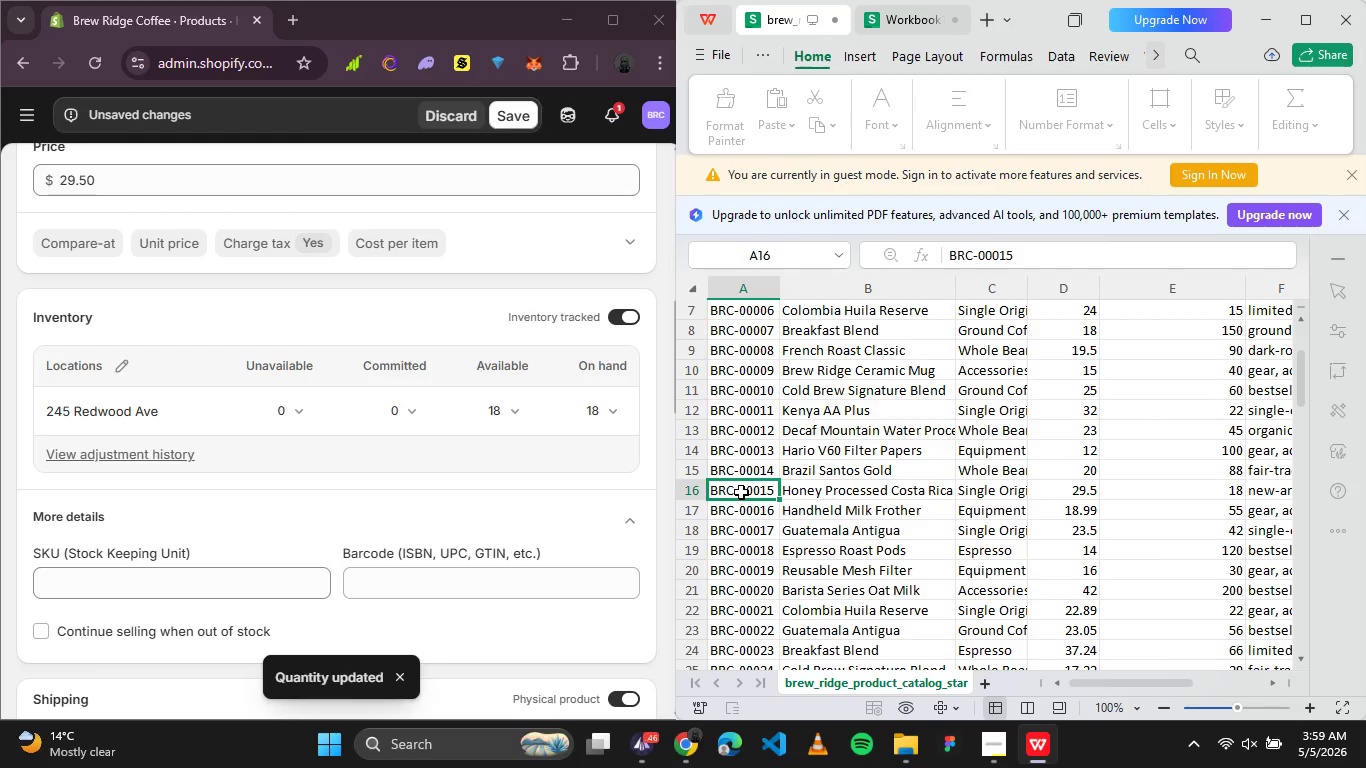 
key(Control+C)
 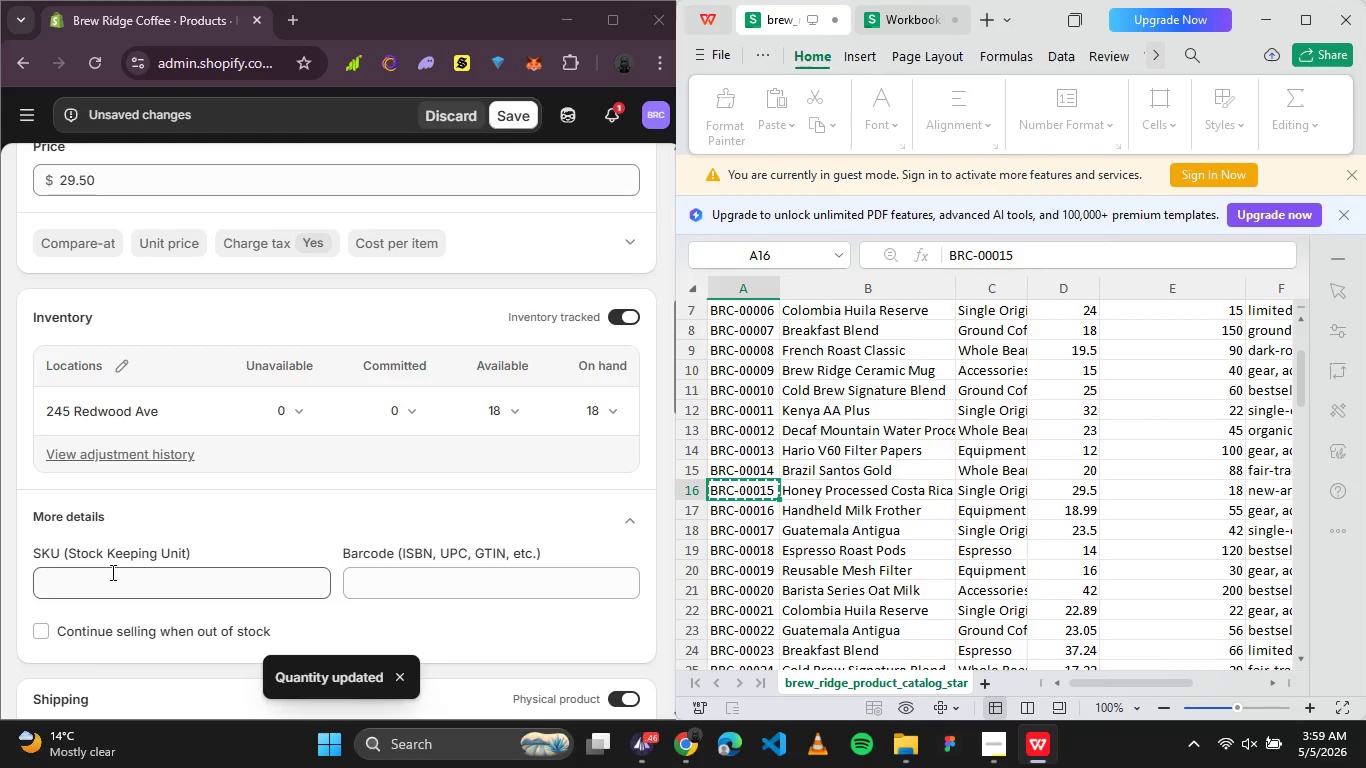 
key(Control+V)
 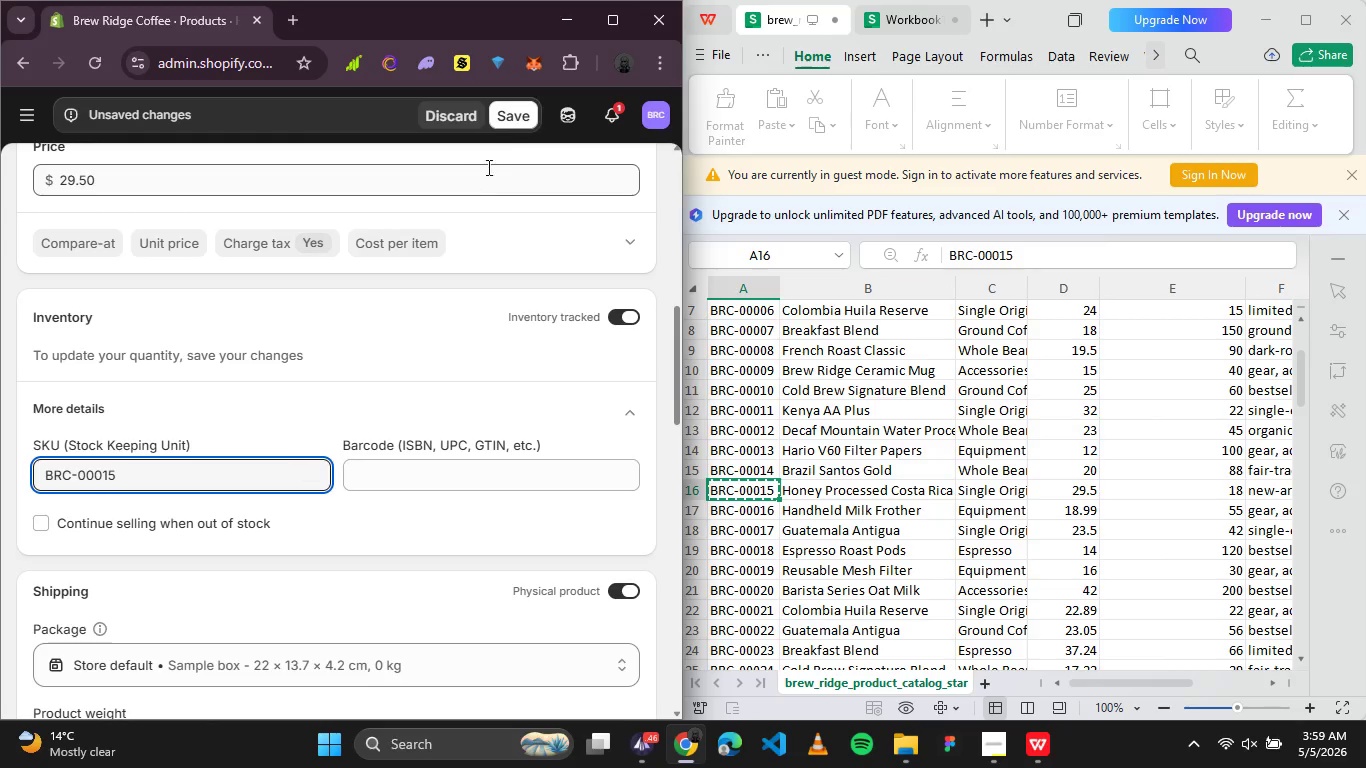 
left_click([507, 105])
 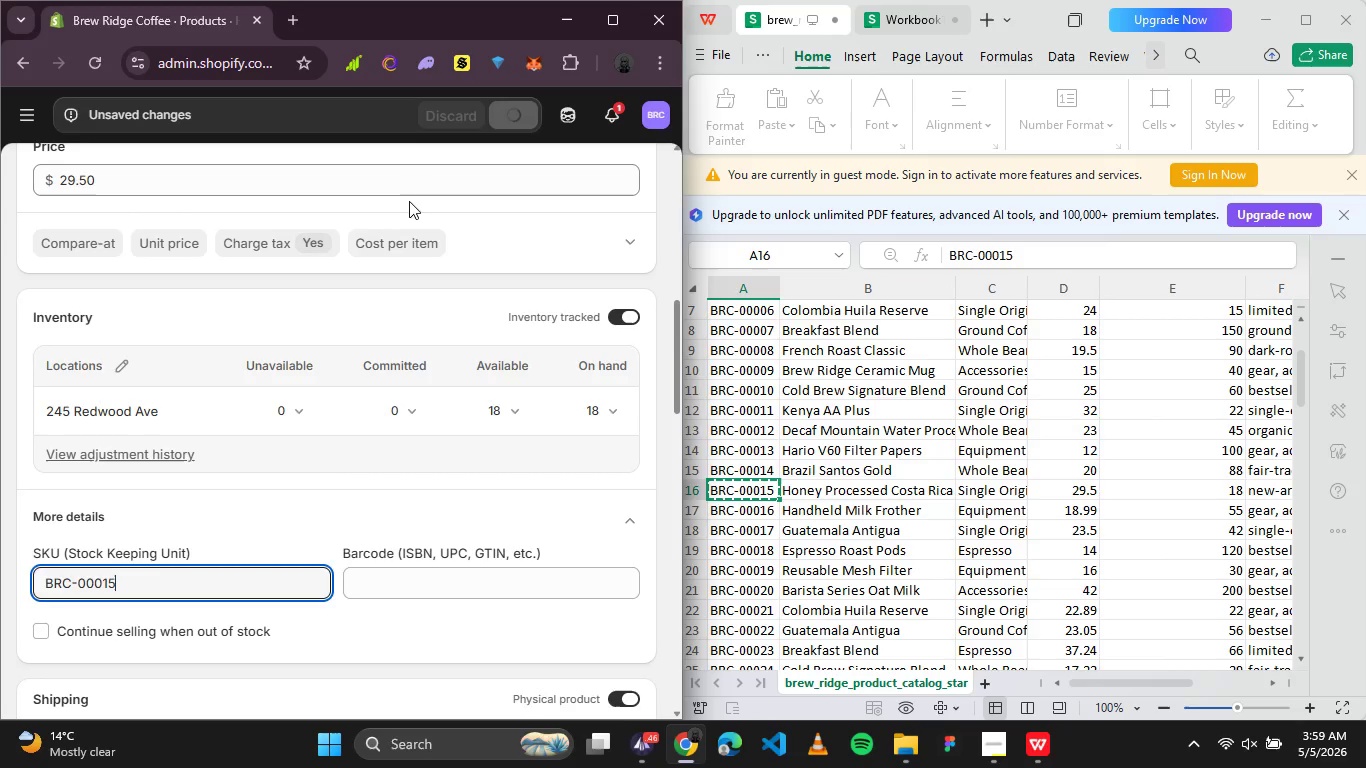 
wait(5.81)
 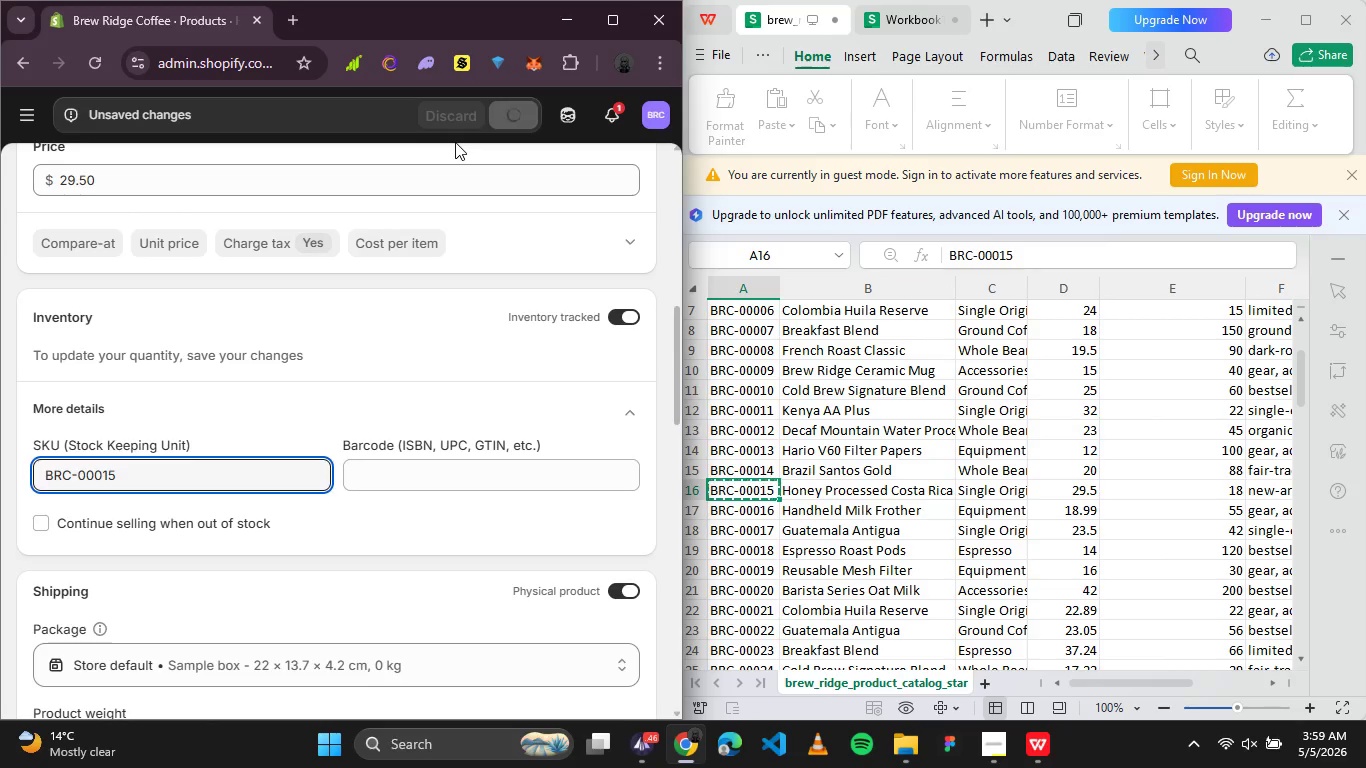 
scroll: coordinate [338, 346], scroll_direction: up, amount: 4.0
 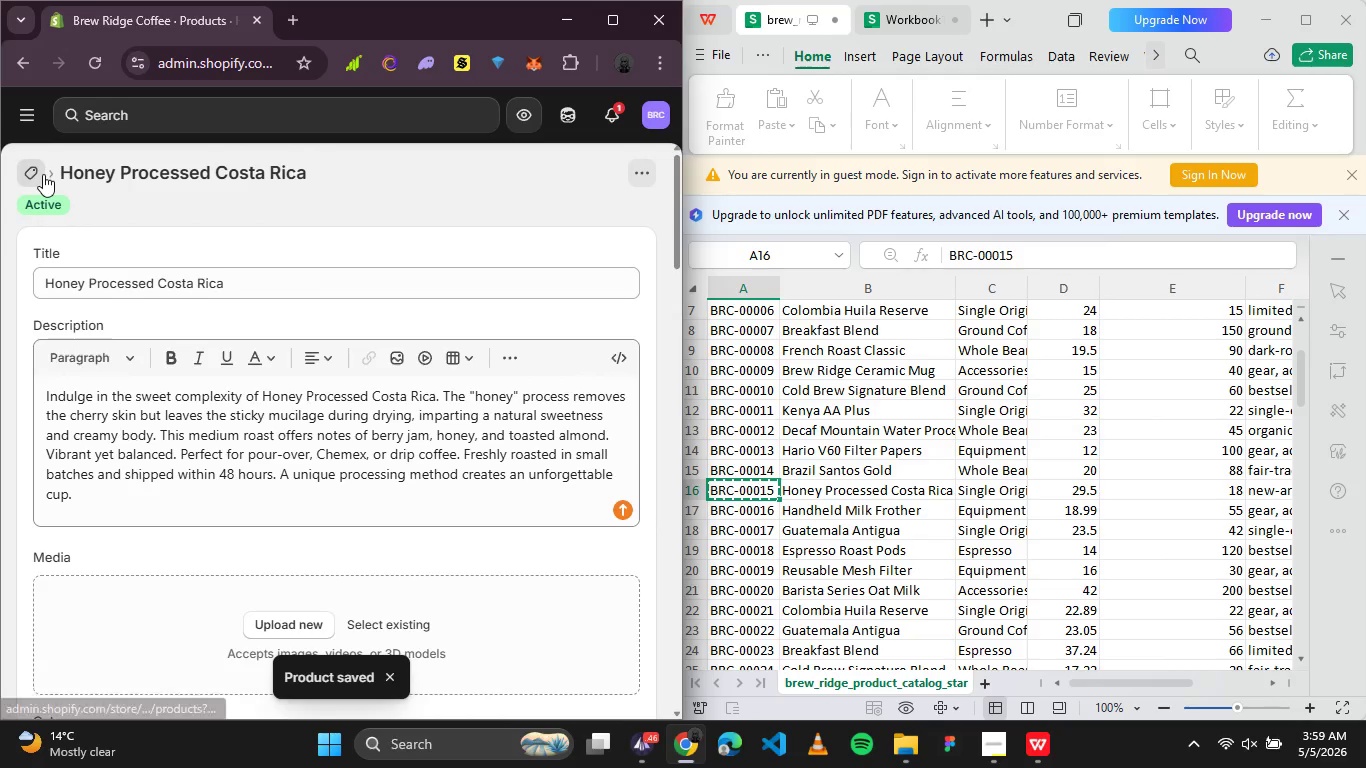 
left_click([43, 172])
 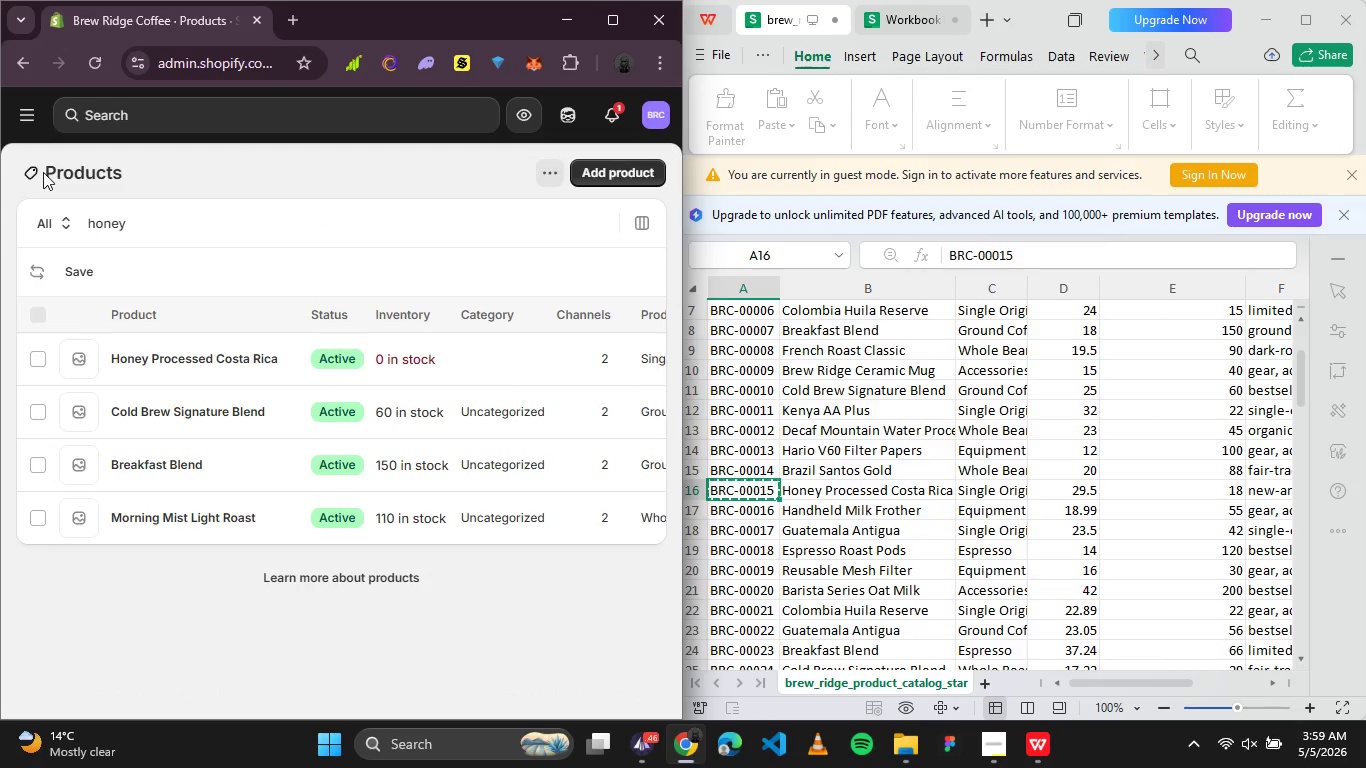 
left_click_drag(start_coordinate=[140, 220], to_coordinate=[0, 223])
 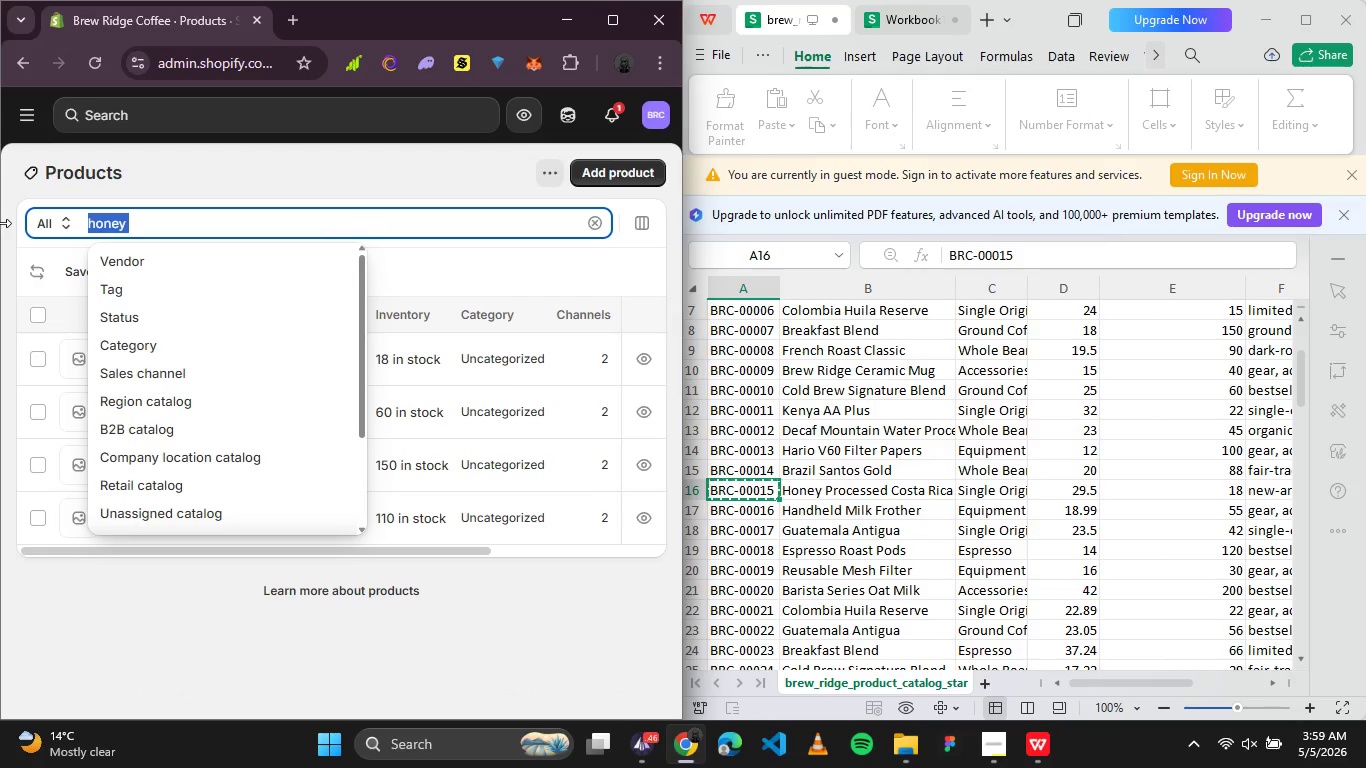 
type(handh)
 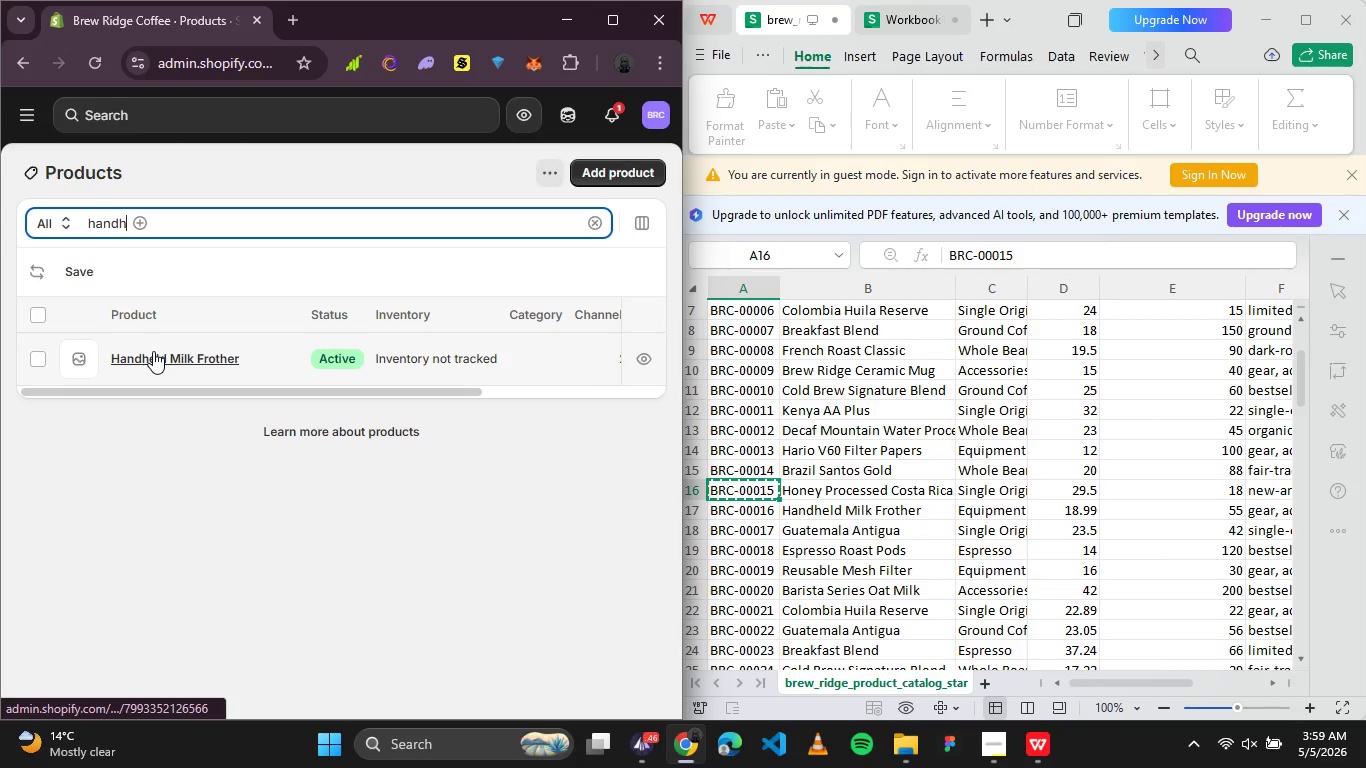 
left_click([165, 354])
 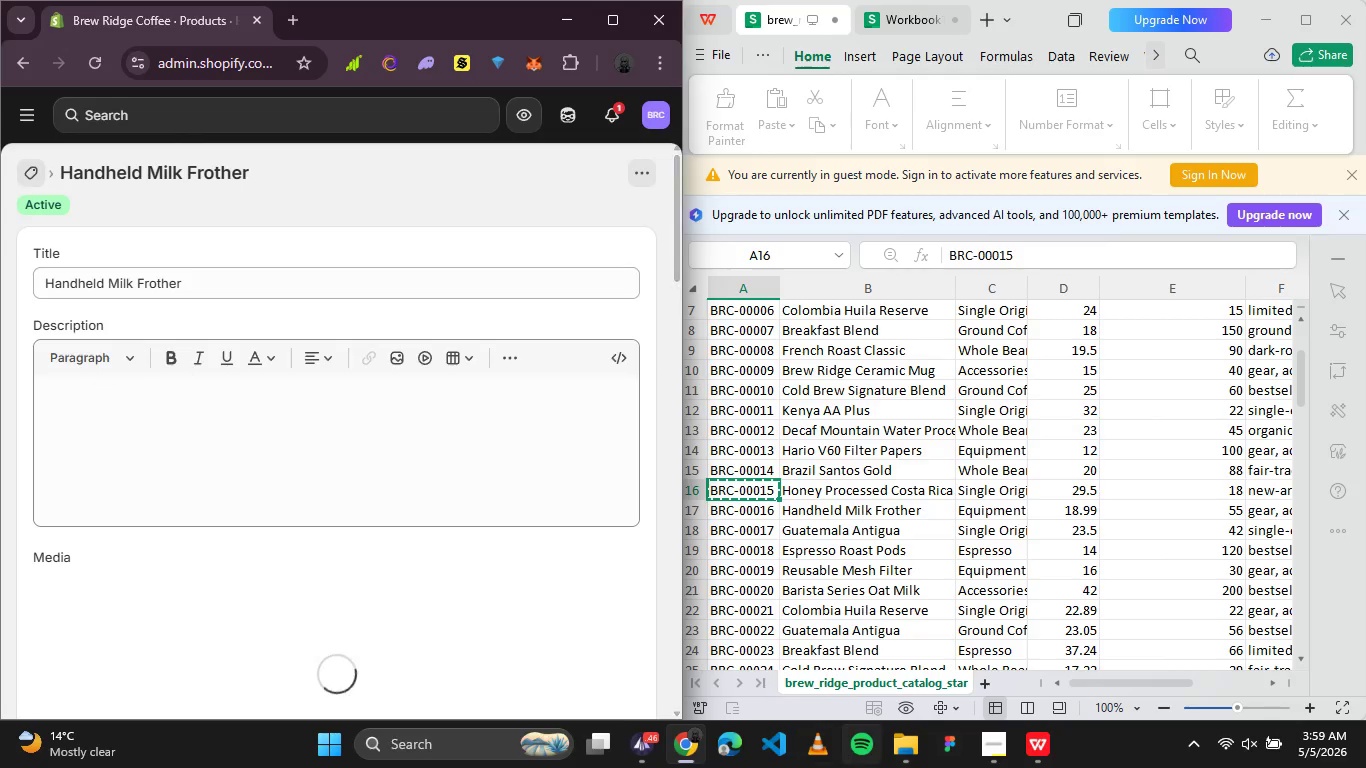 
left_click([640, 749])
 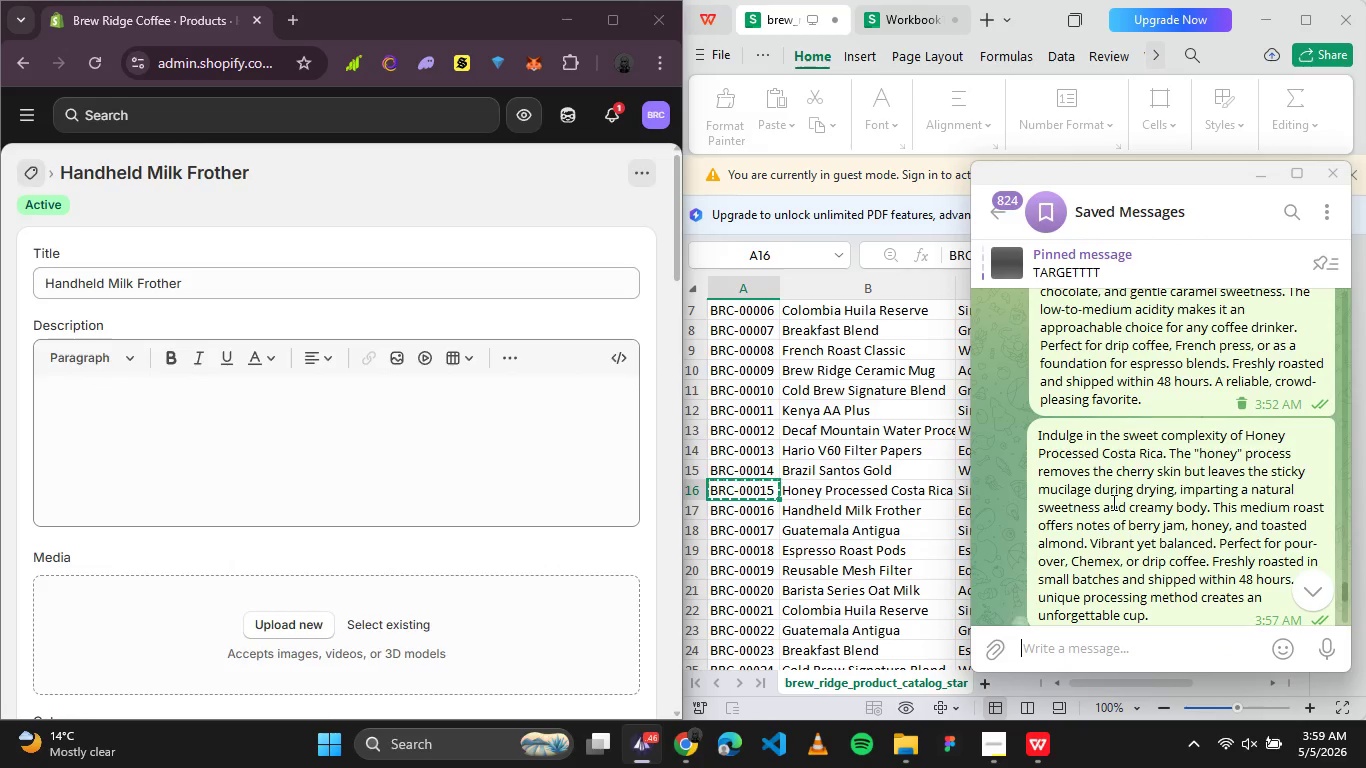 
scroll: coordinate [1112, 502], scroll_direction: down, amount: 1.0
 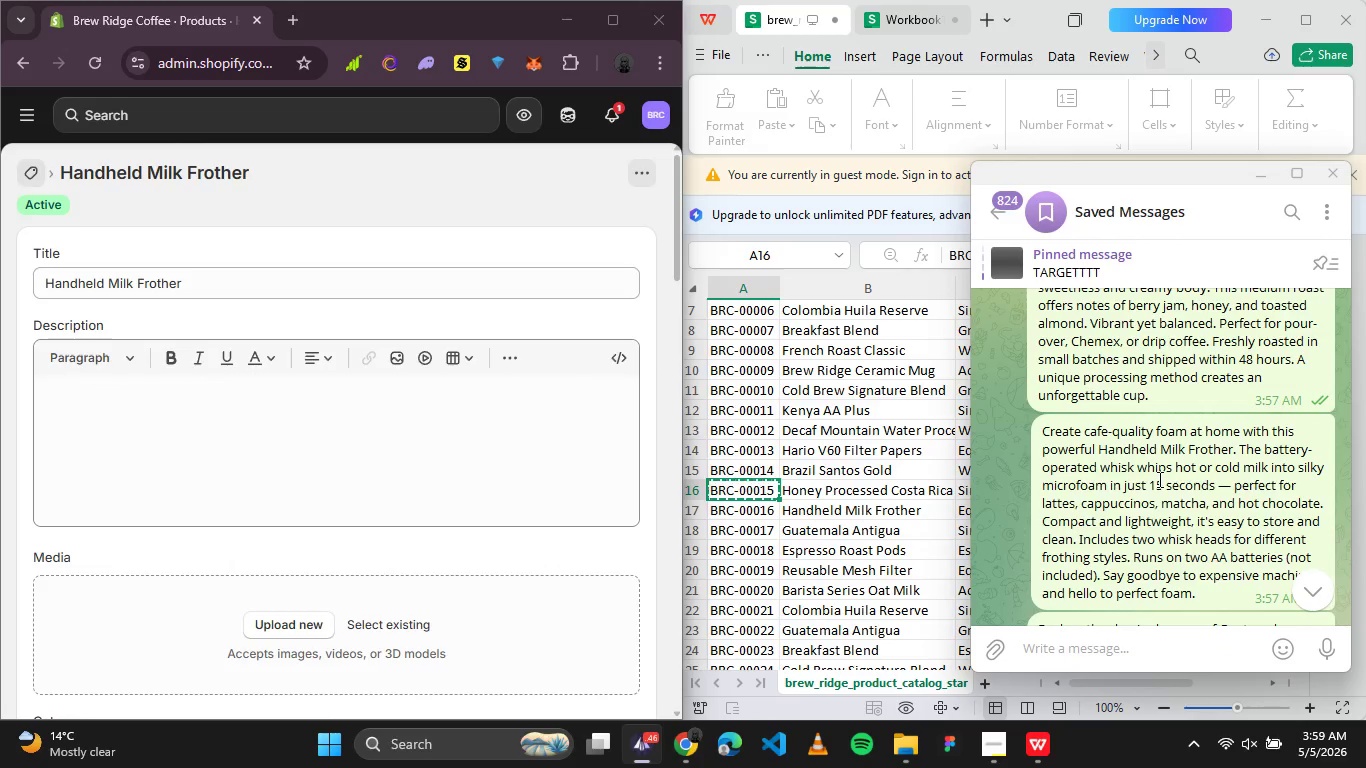 
right_click([1159, 479])
 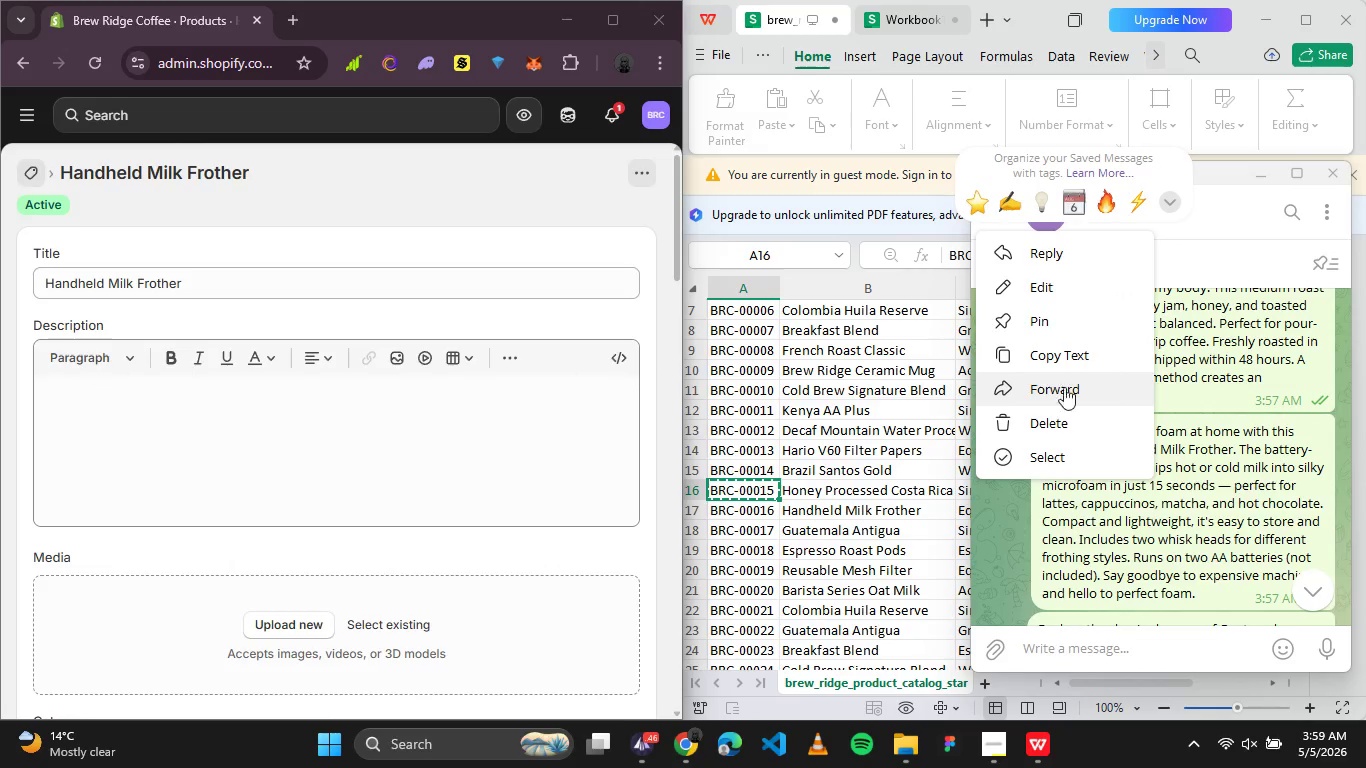 
left_click([1047, 354])
 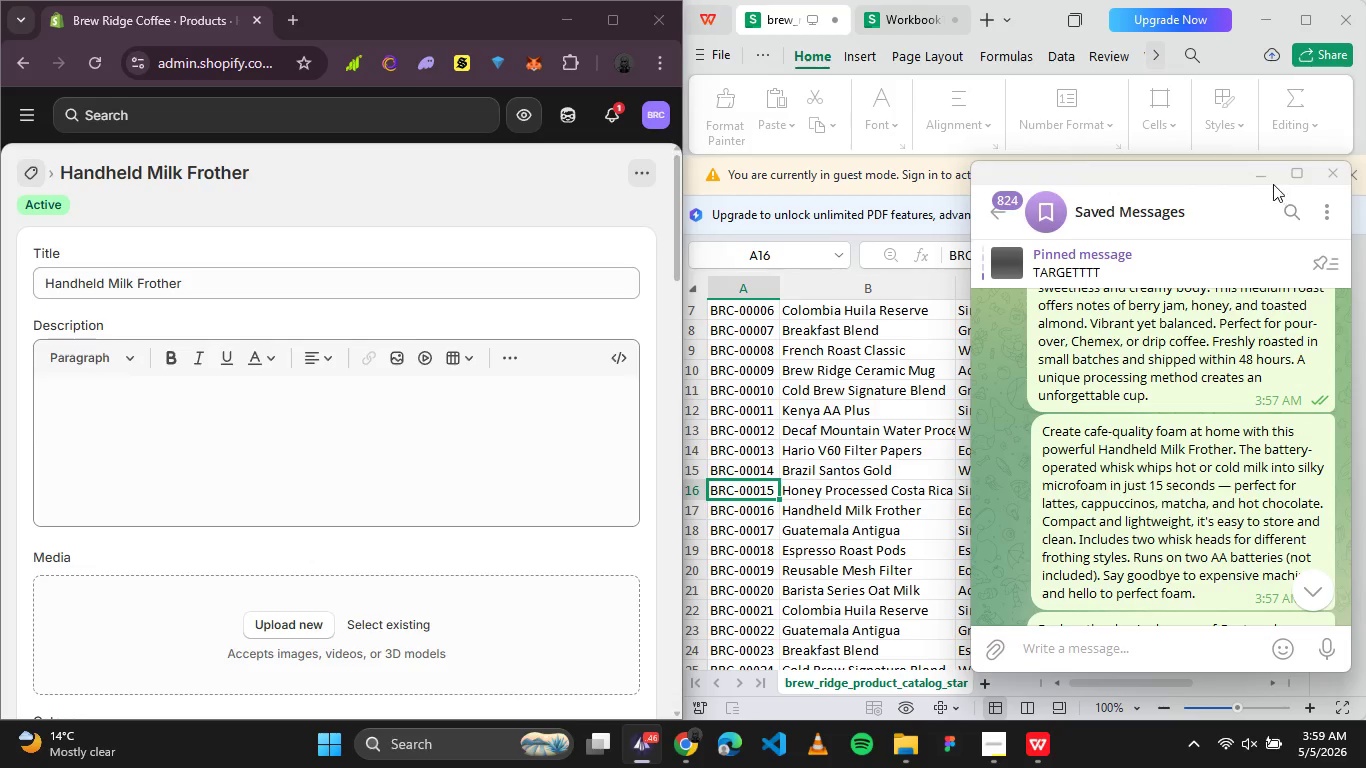 
left_click([1264, 172])
 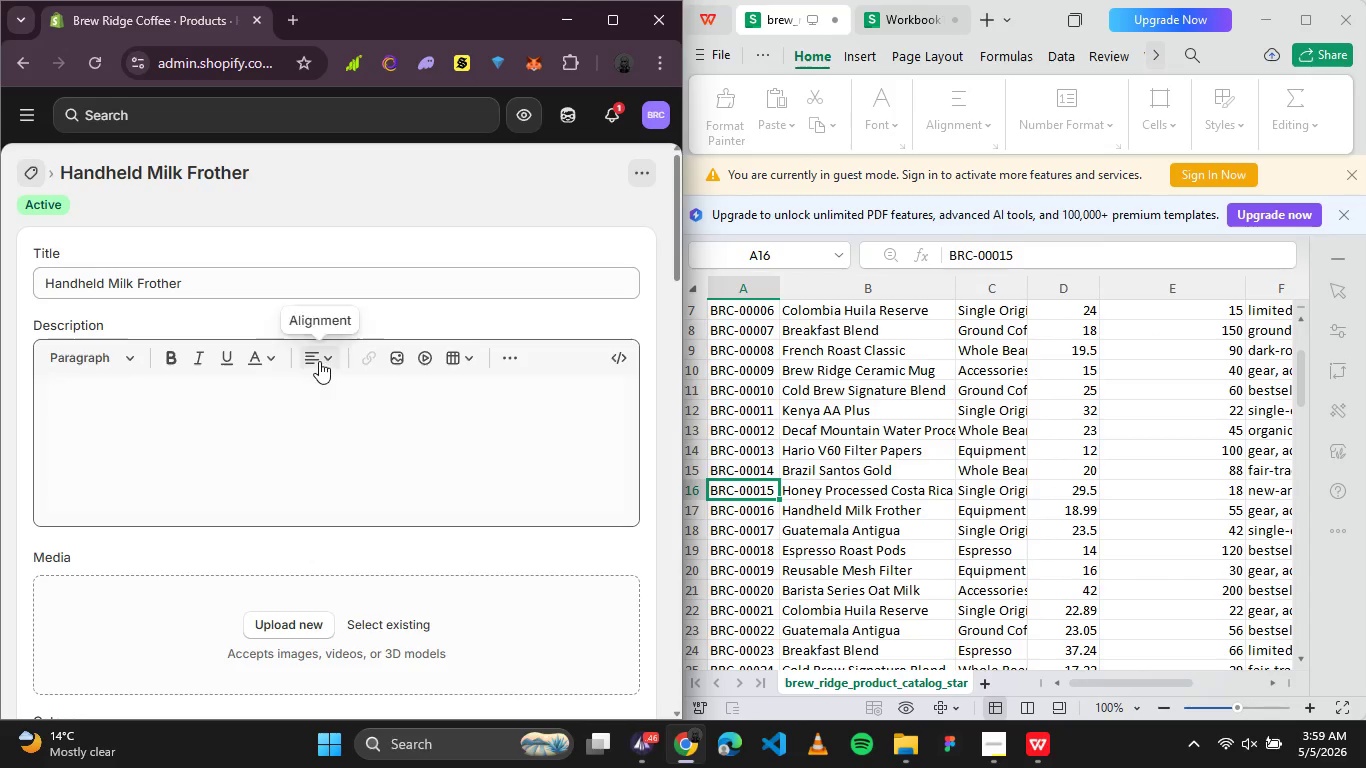 
left_click([293, 408])
 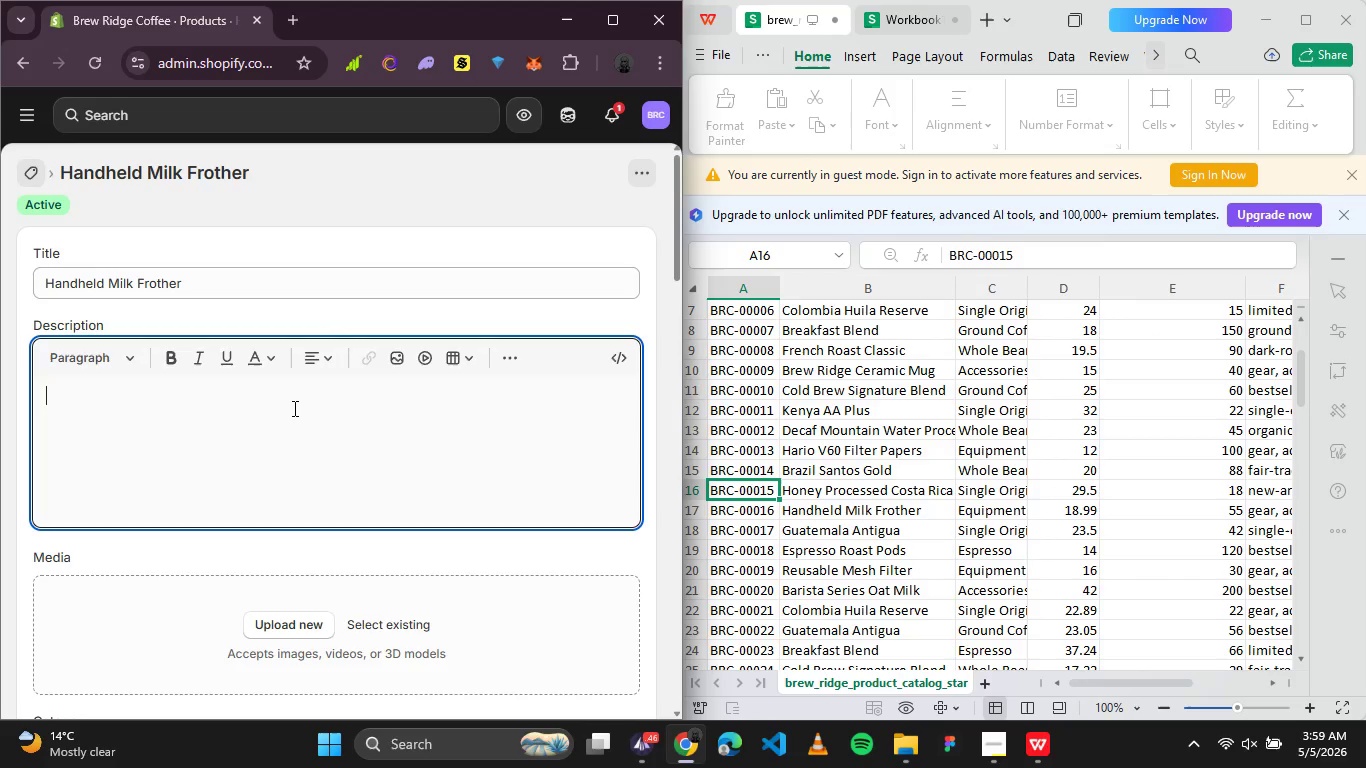 
key(Control+V)
 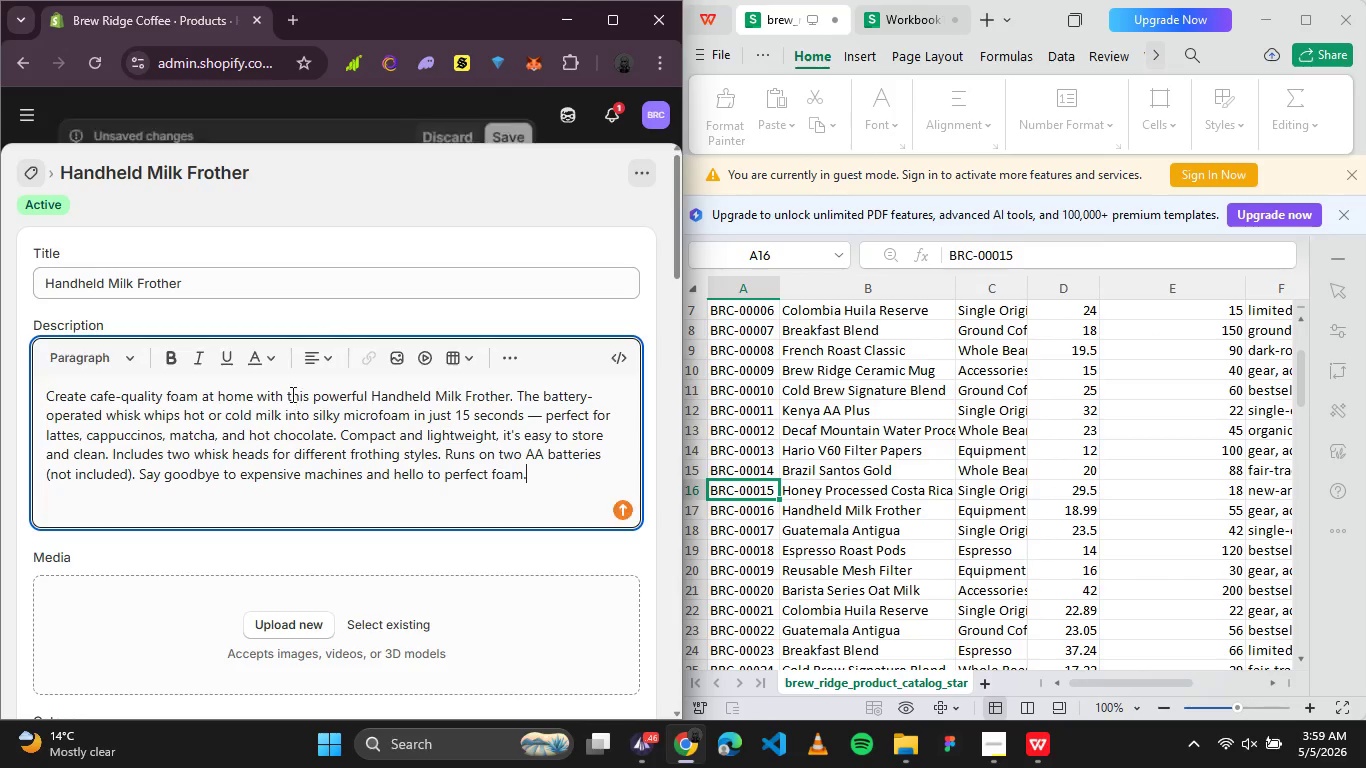 
scroll: coordinate [234, 519], scroll_direction: down, amount: 2.0
 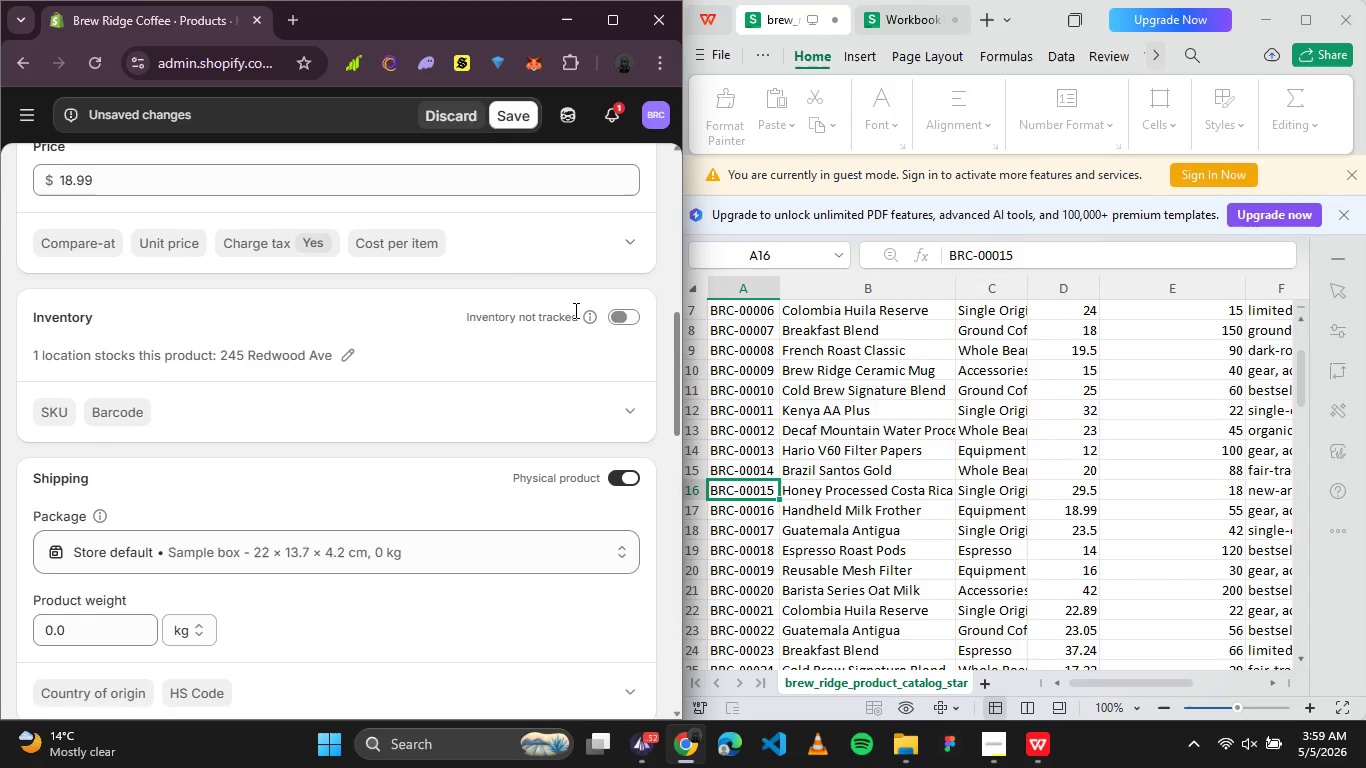 
left_click([618, 310])
 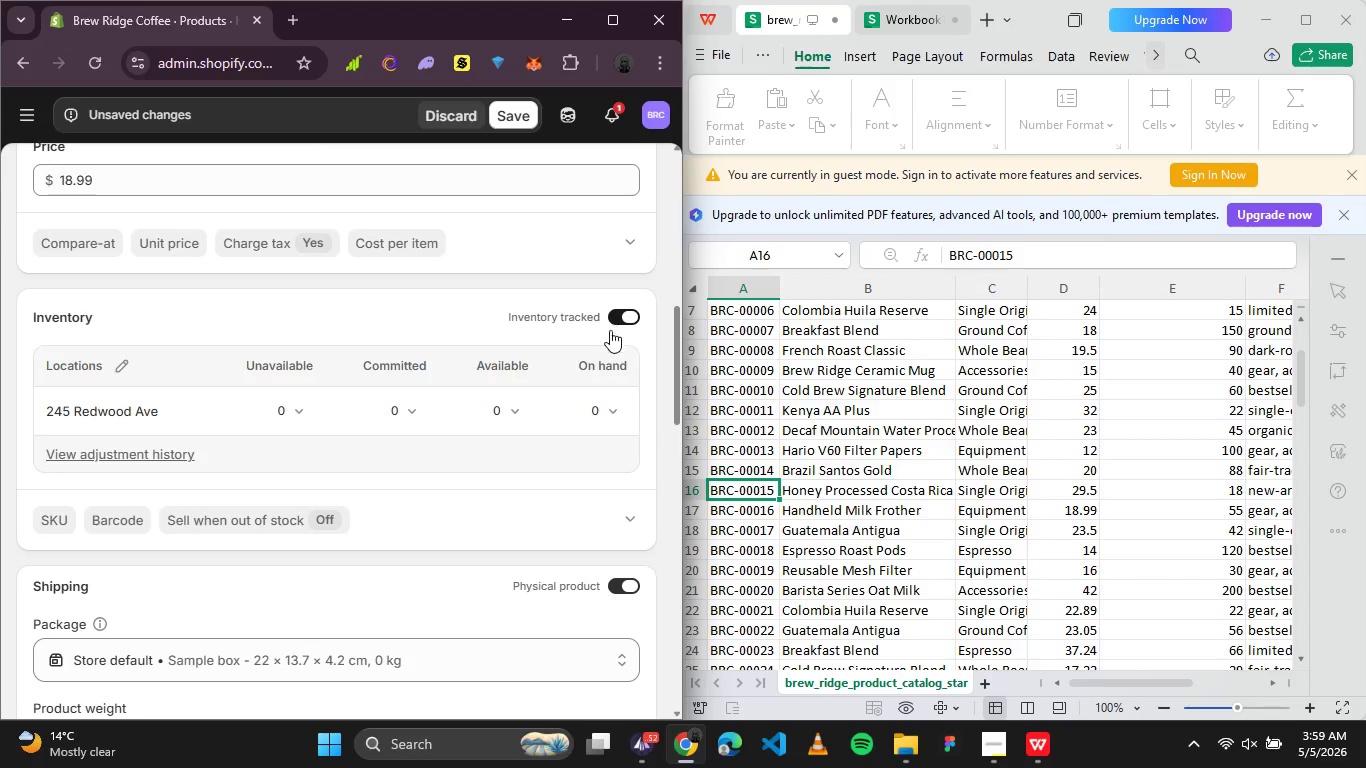 
left_click([588, 410])
 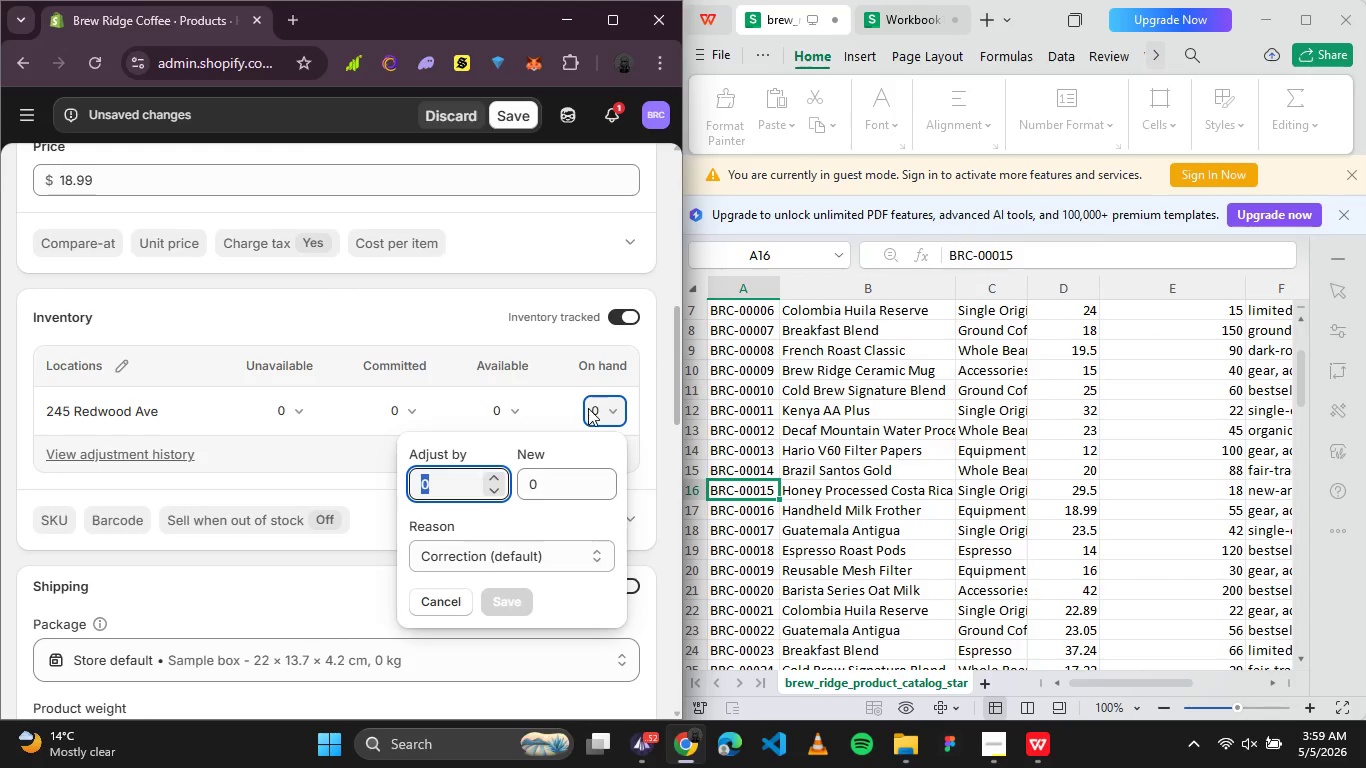 
type(55)
 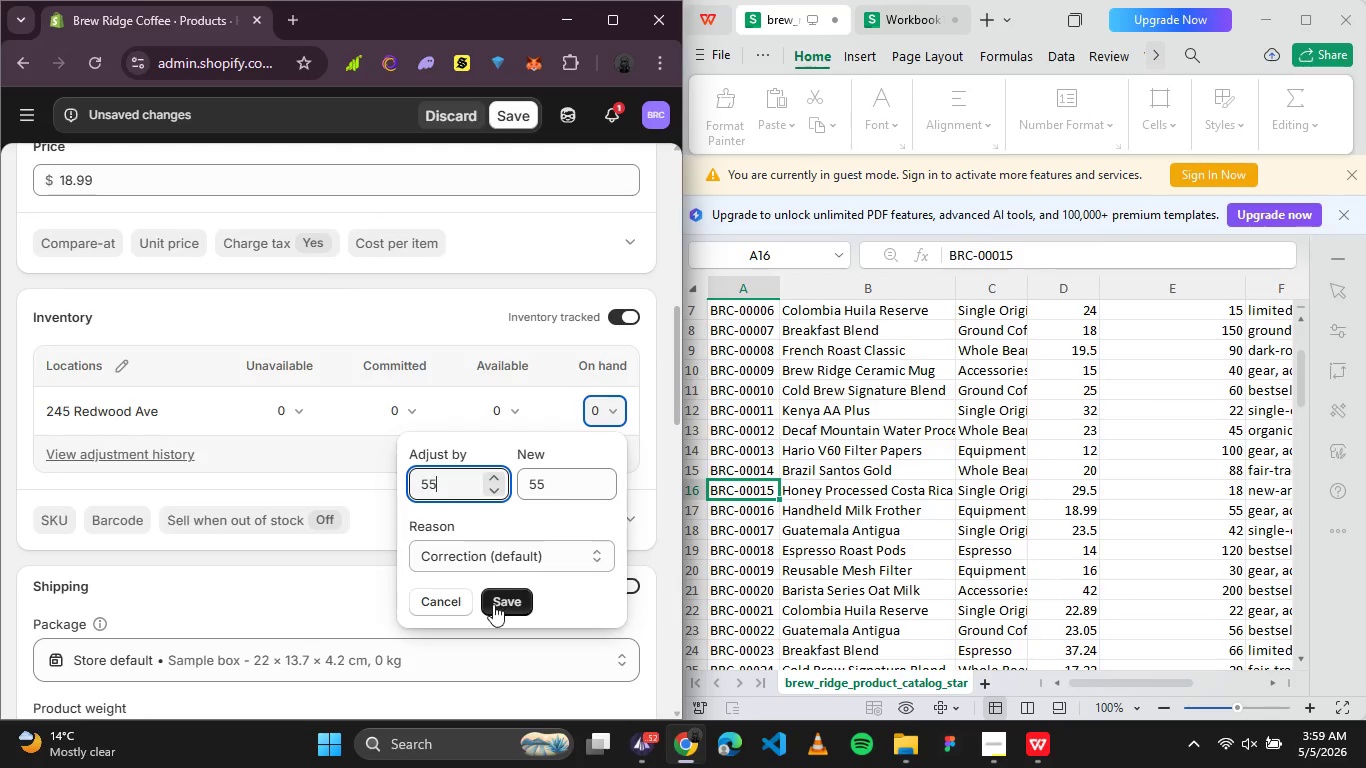 
left_click([493, 604])
 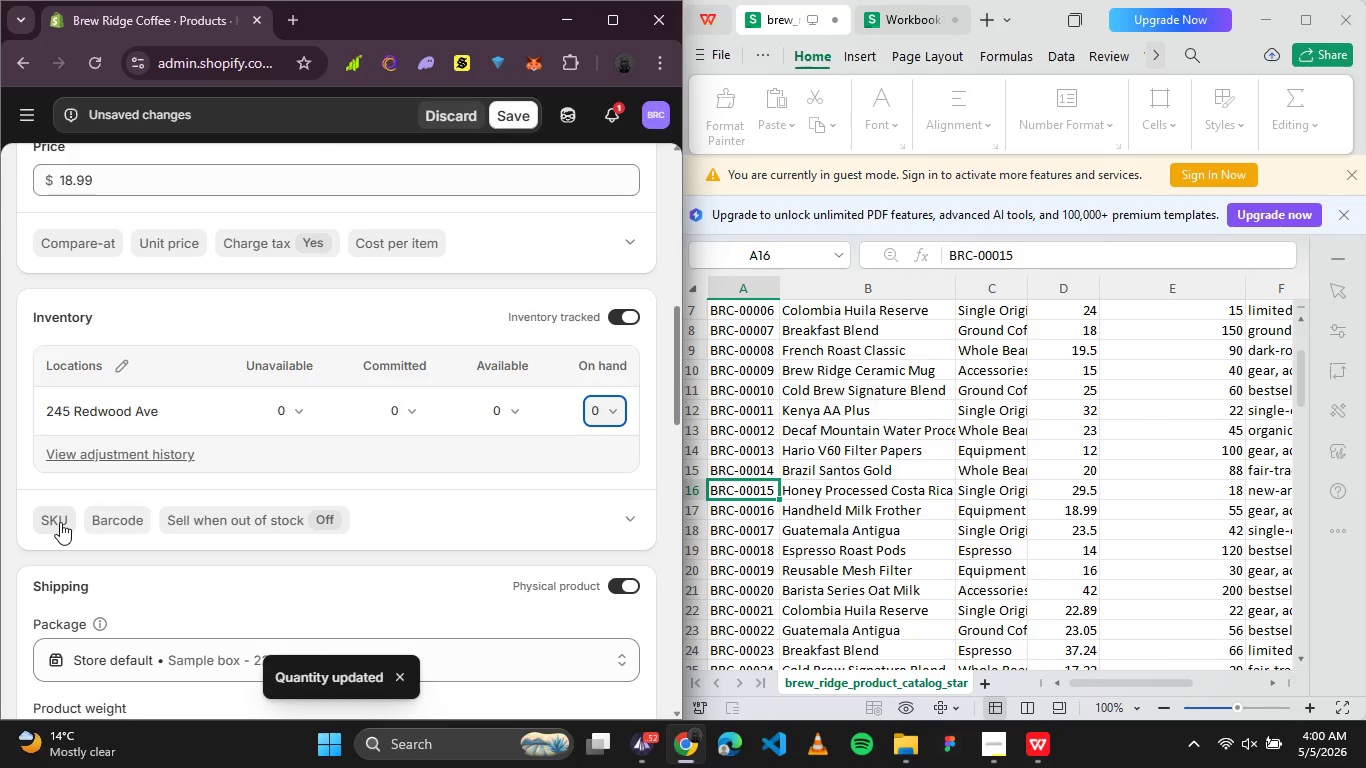 
left_click([60, 522])
 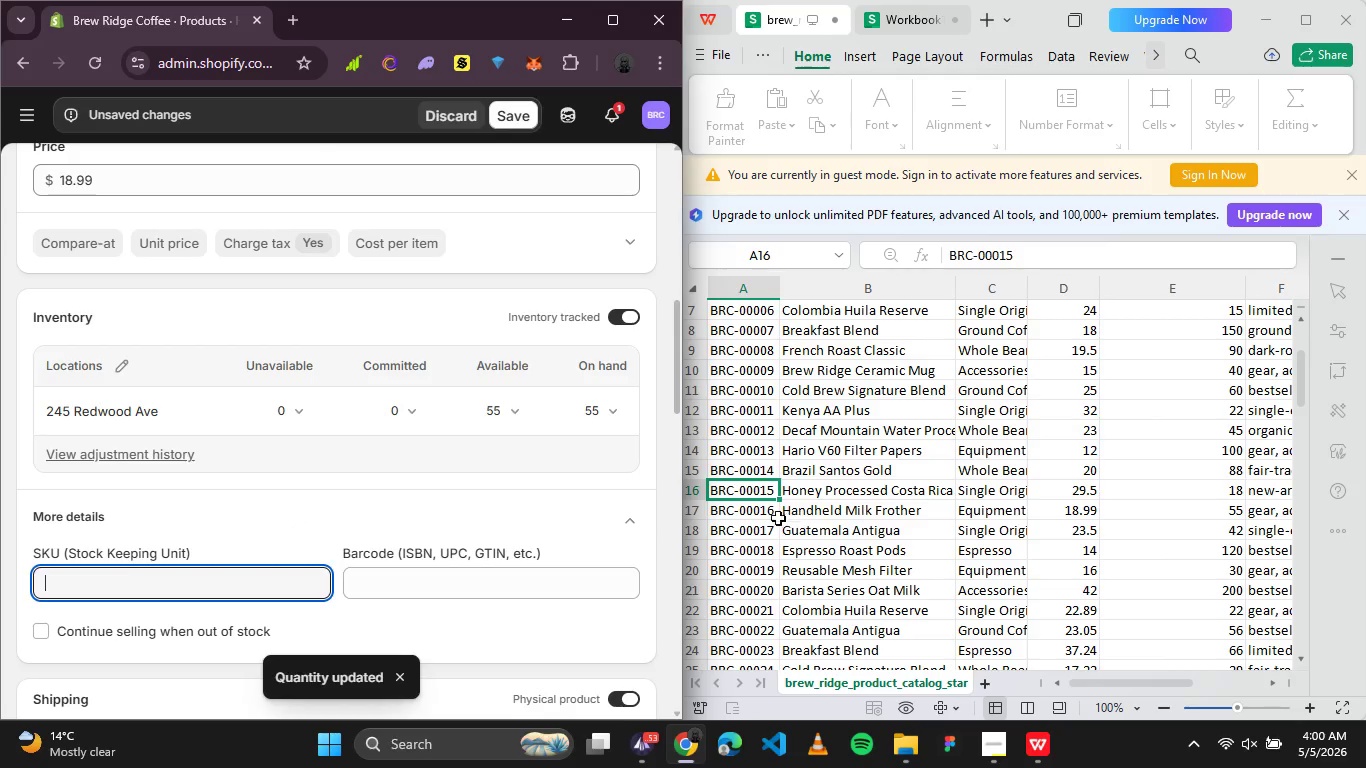 
left_click([740, 521])
 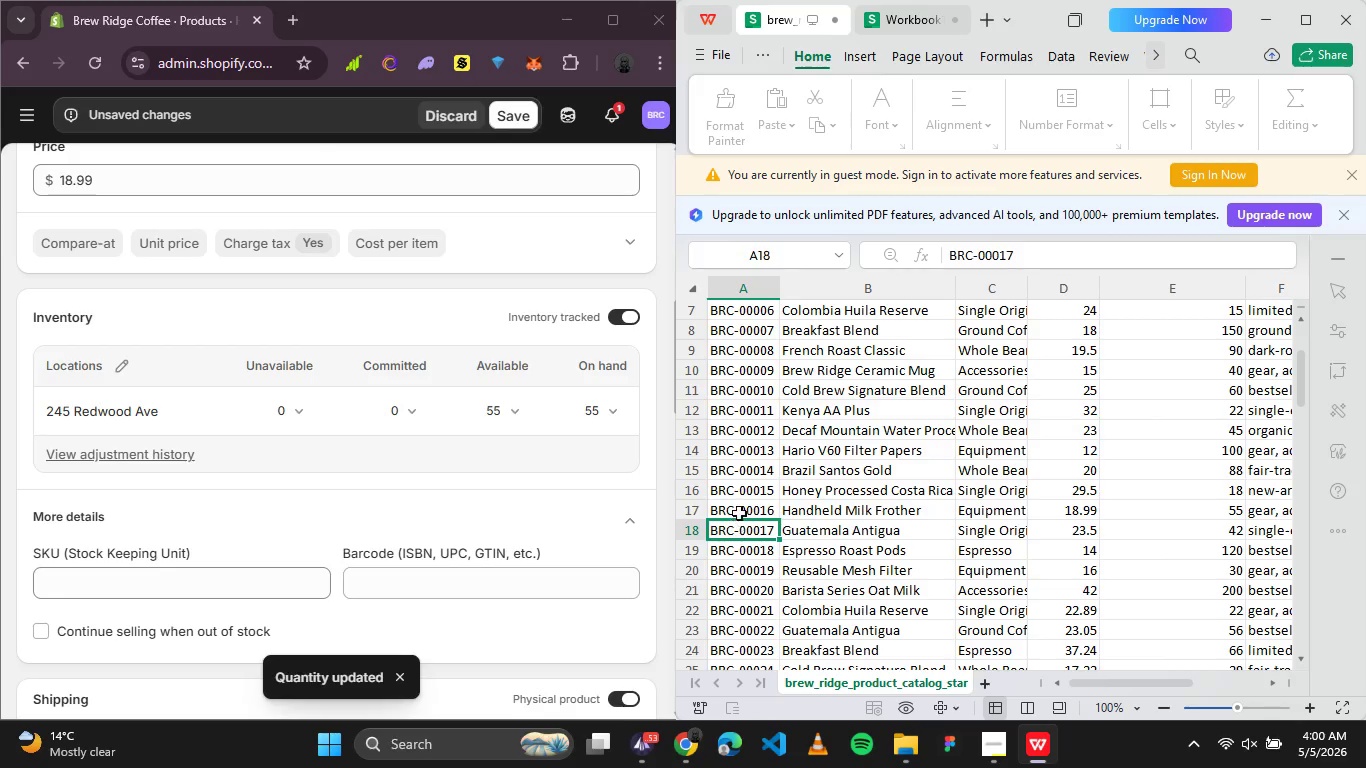 
left_click([739, 512])
 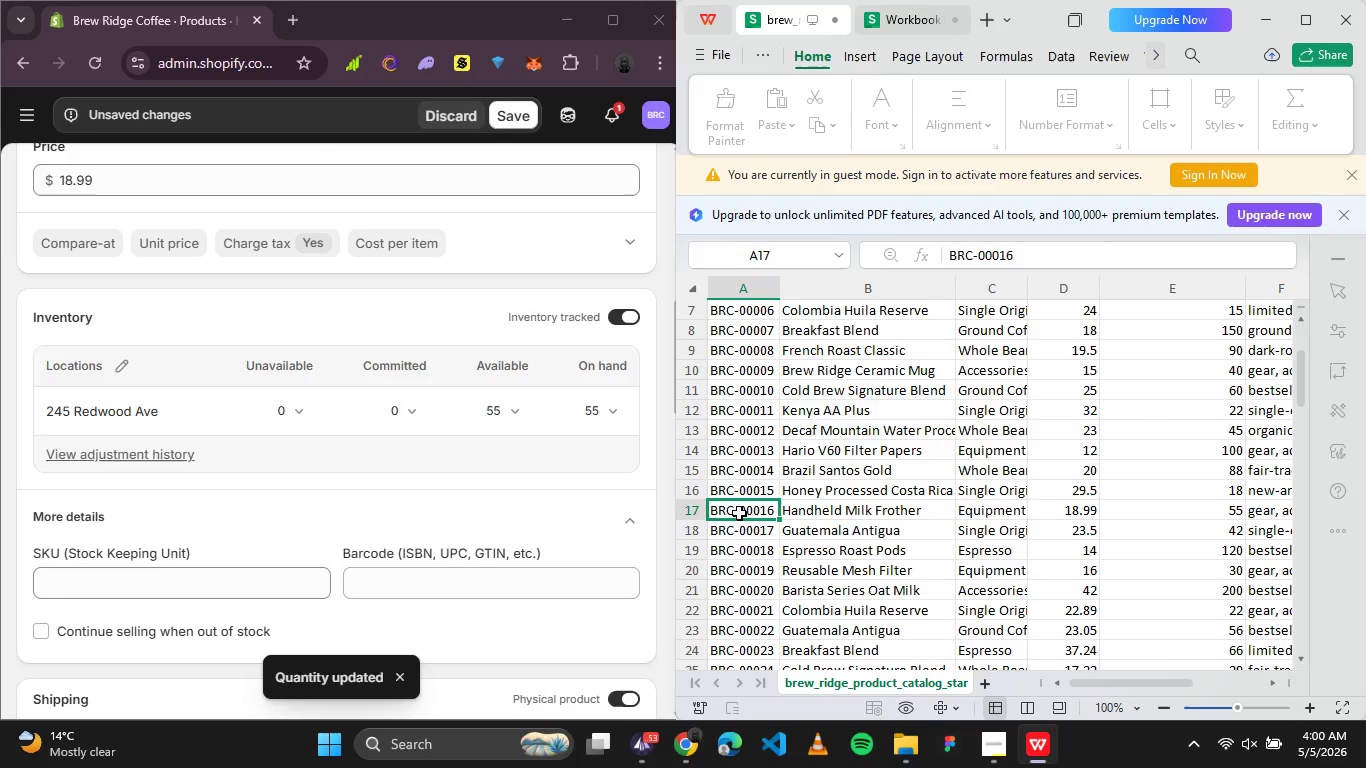 
key(Control+C)
 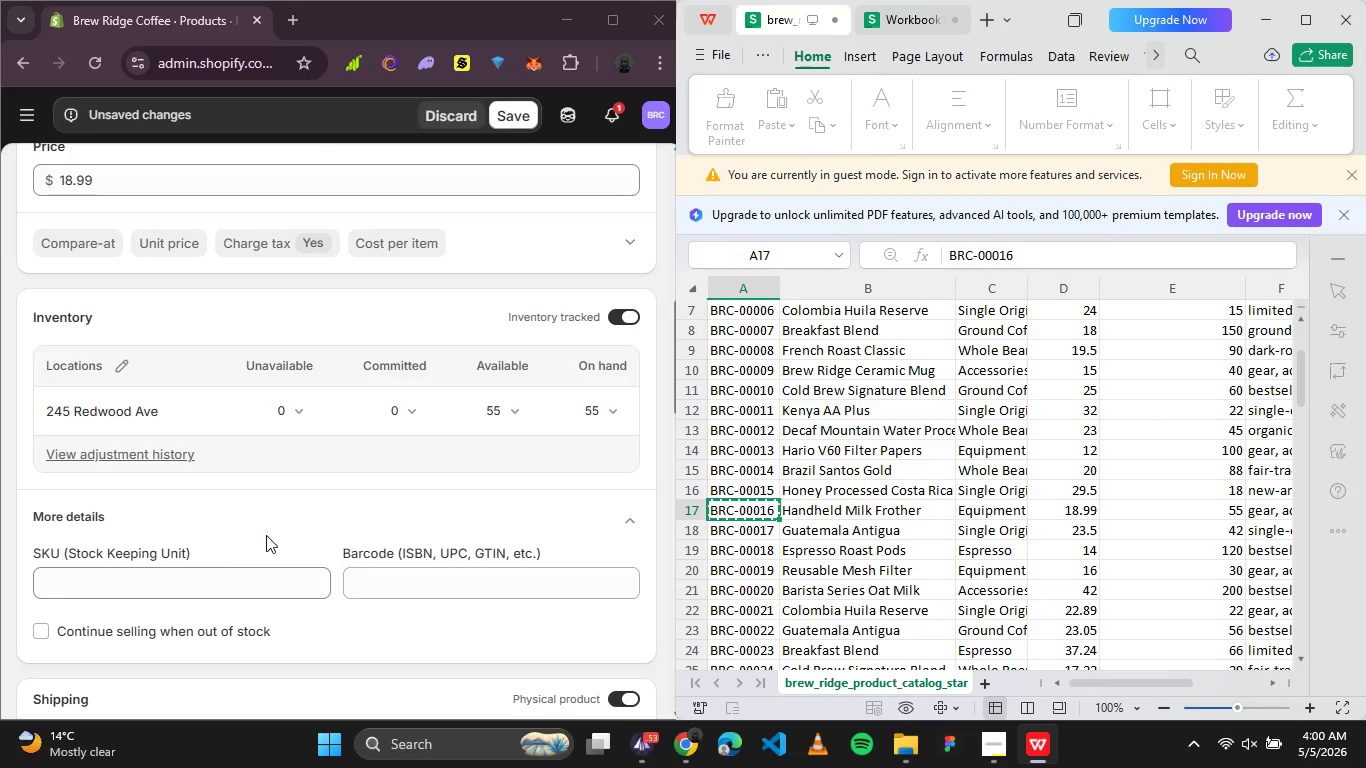 
left_click([235, 567])
 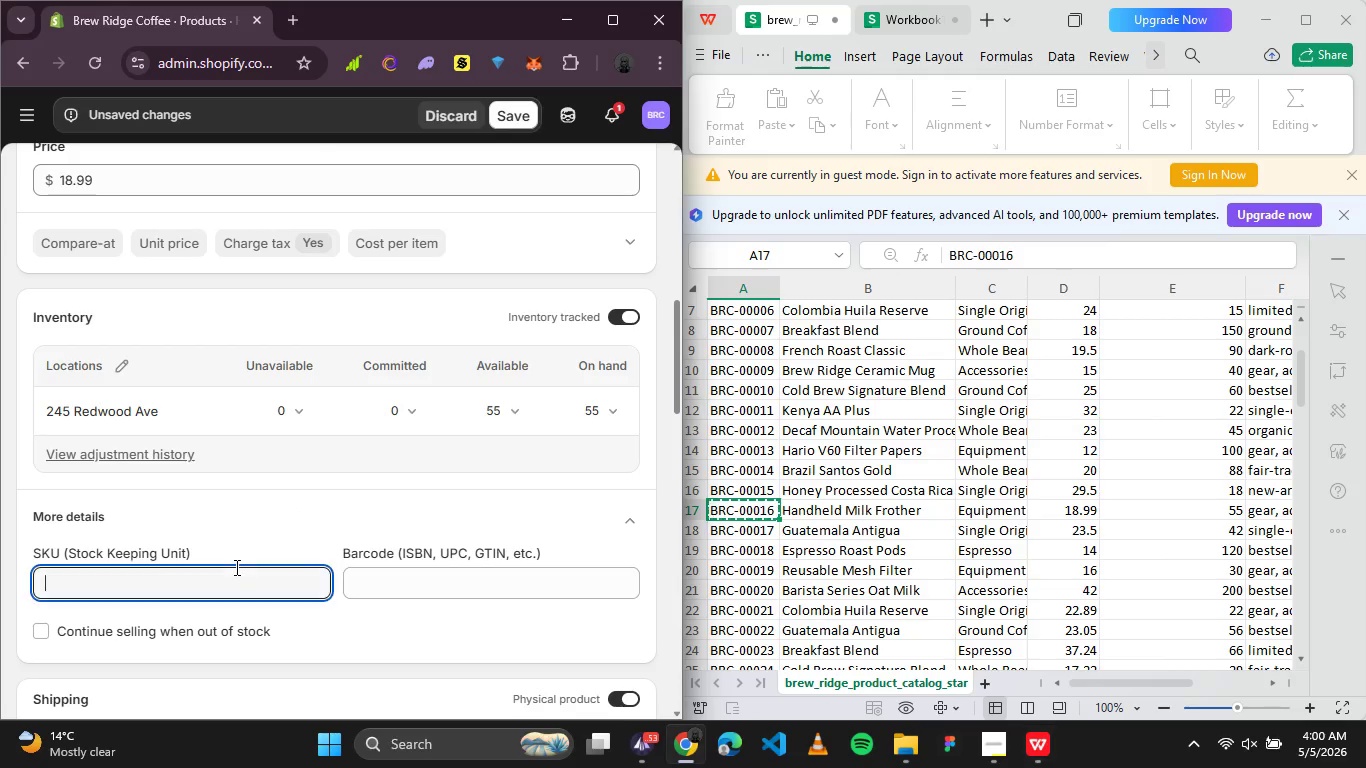 
key(Control+V)
 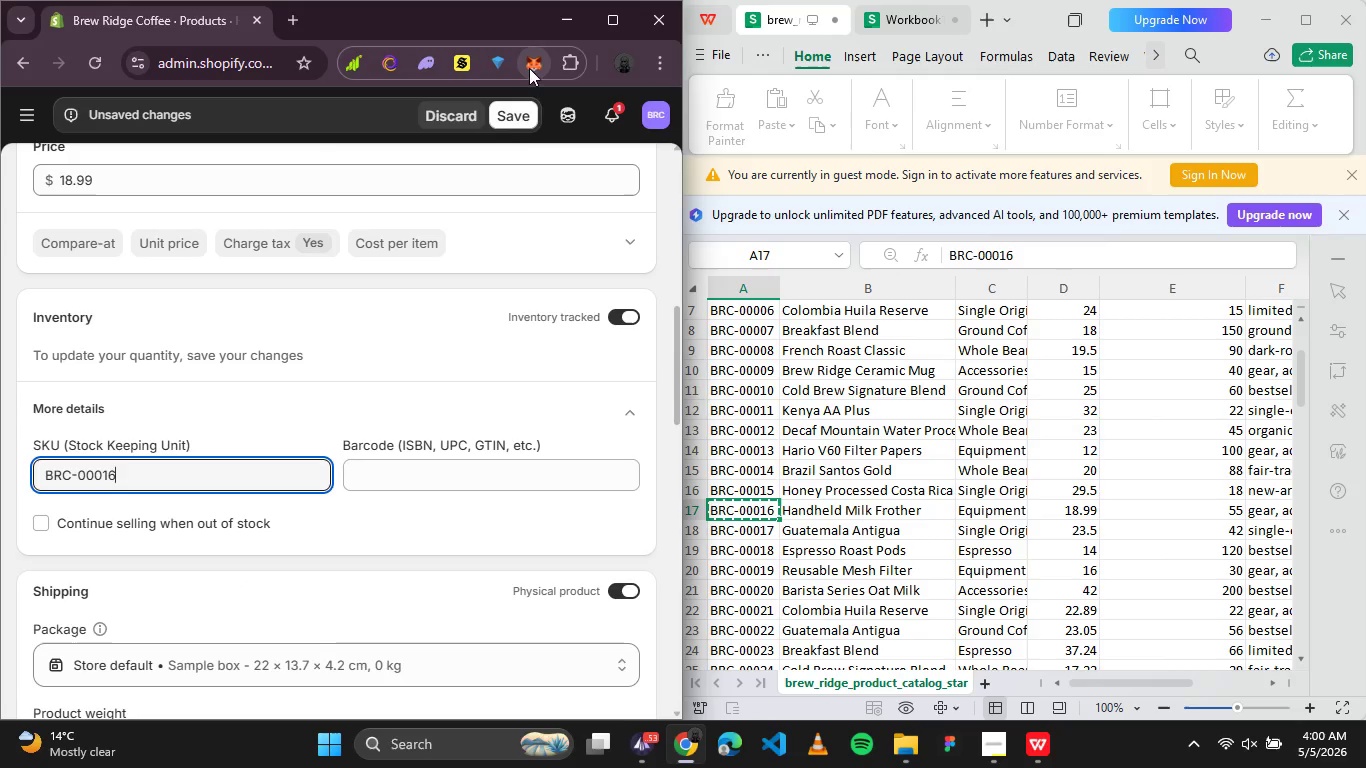 
left_click([519, 121])
 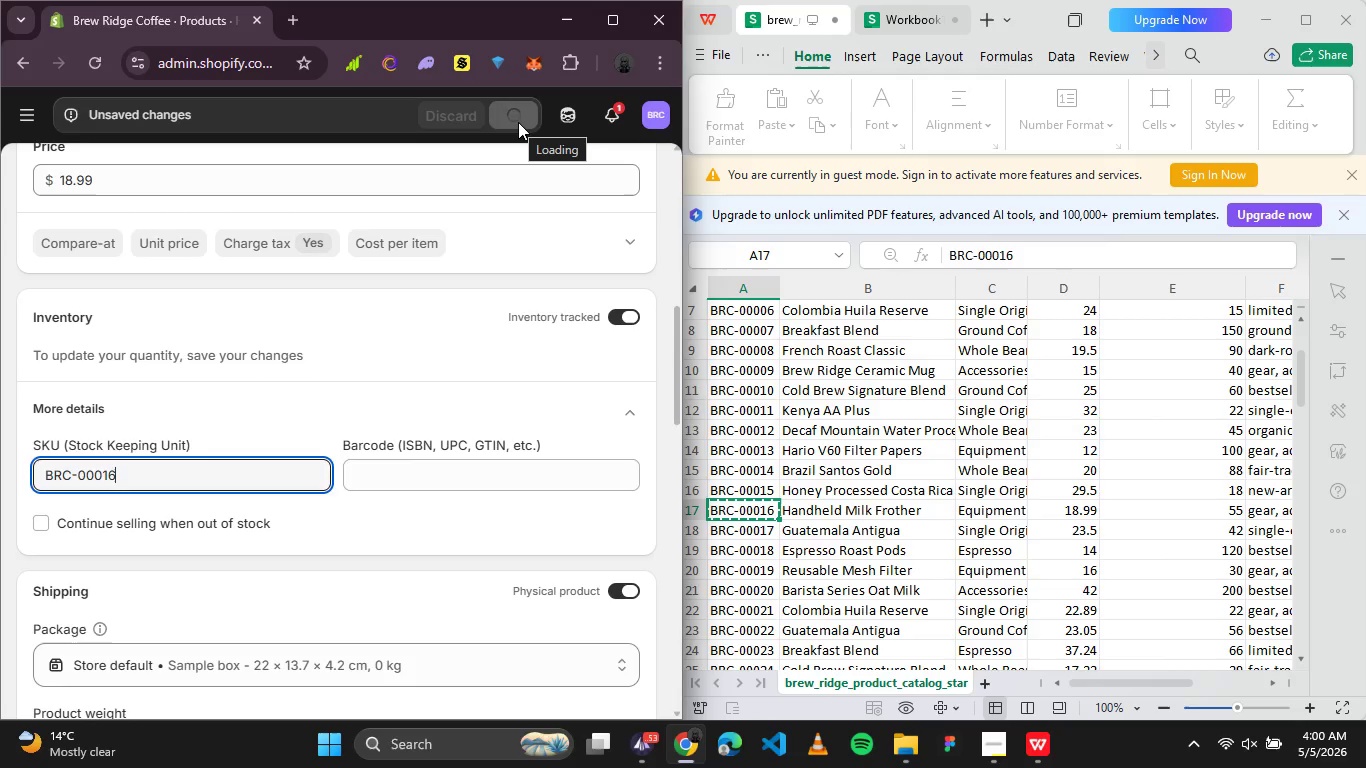 
mouse_move([542, 297])
 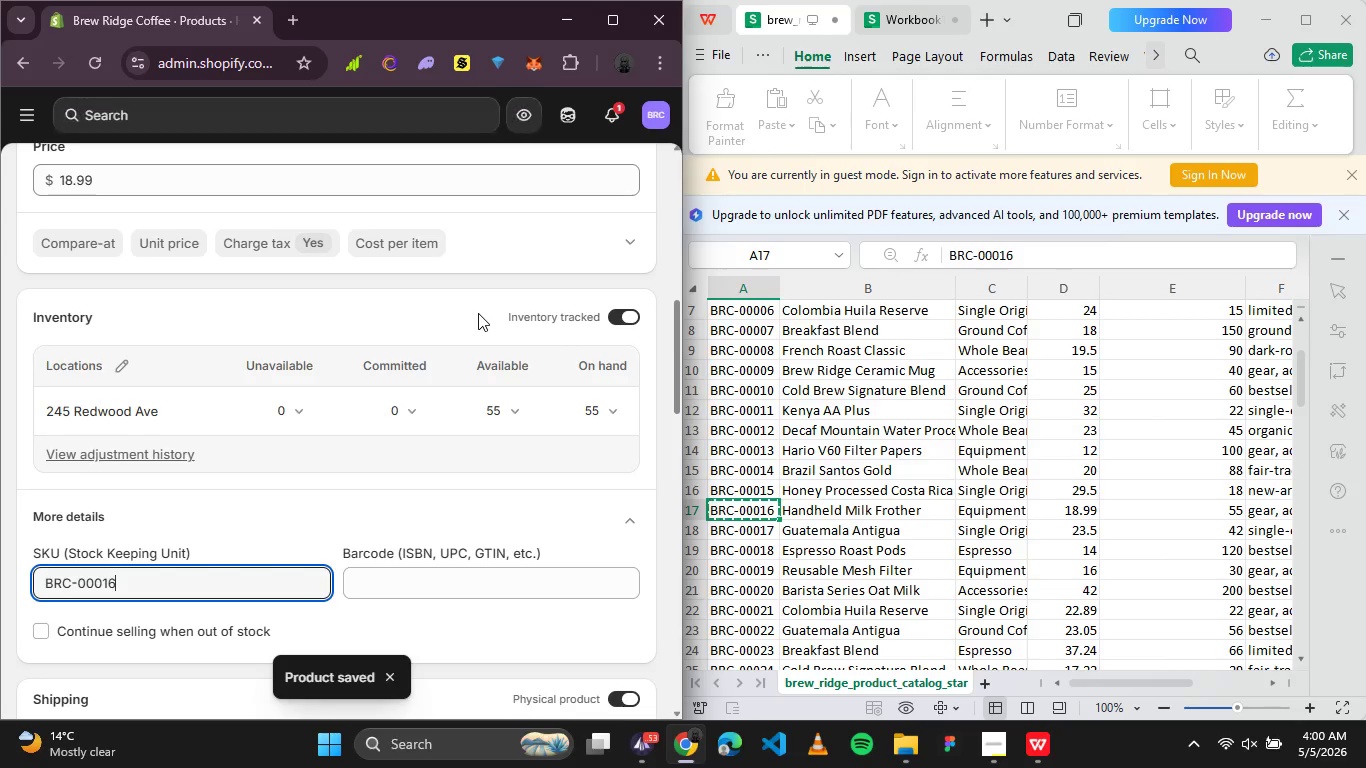 
scroll: coordinate [478, 313], scroll_direction: up, amount: 4.0
 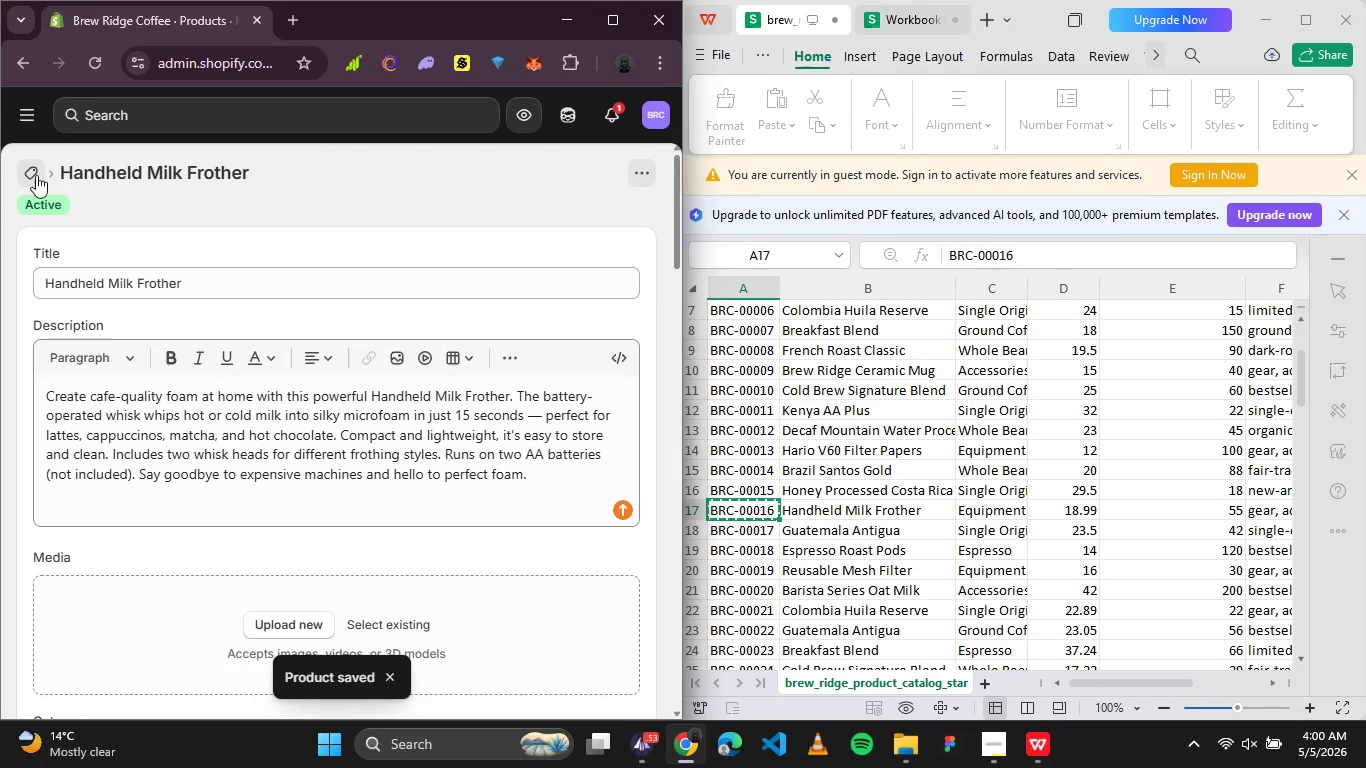 
left_click([36, 175])
 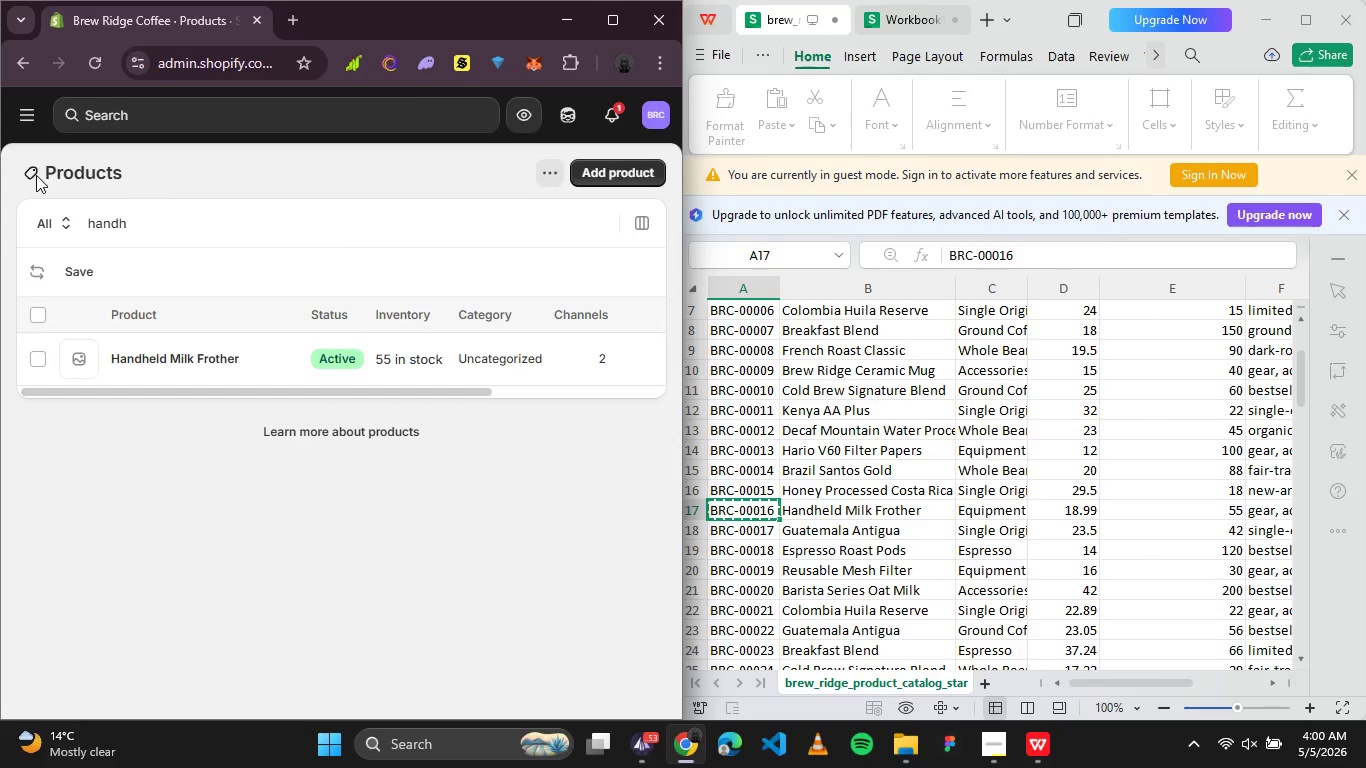 
left_click_drag(start_coordinate=[134, 225], to_coordinate=[3, 206])
 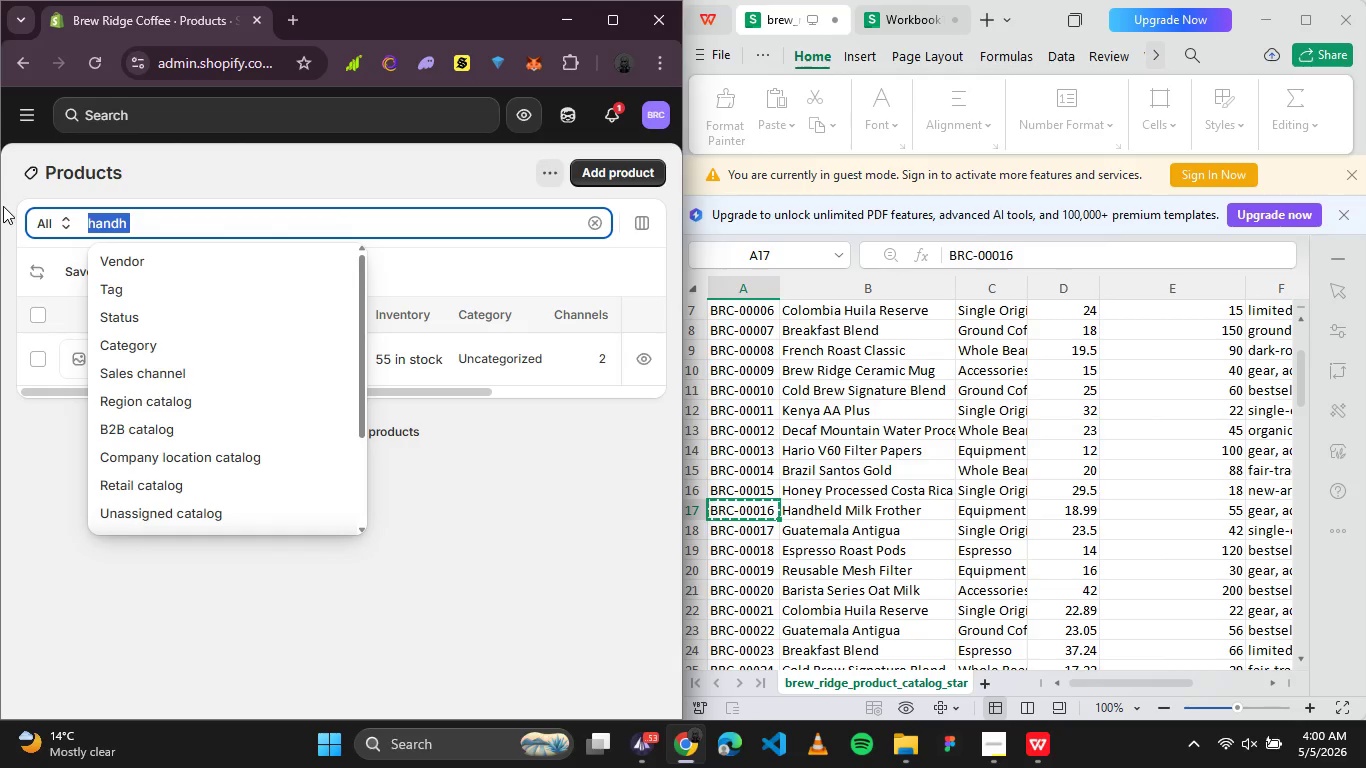 
type(guat)
 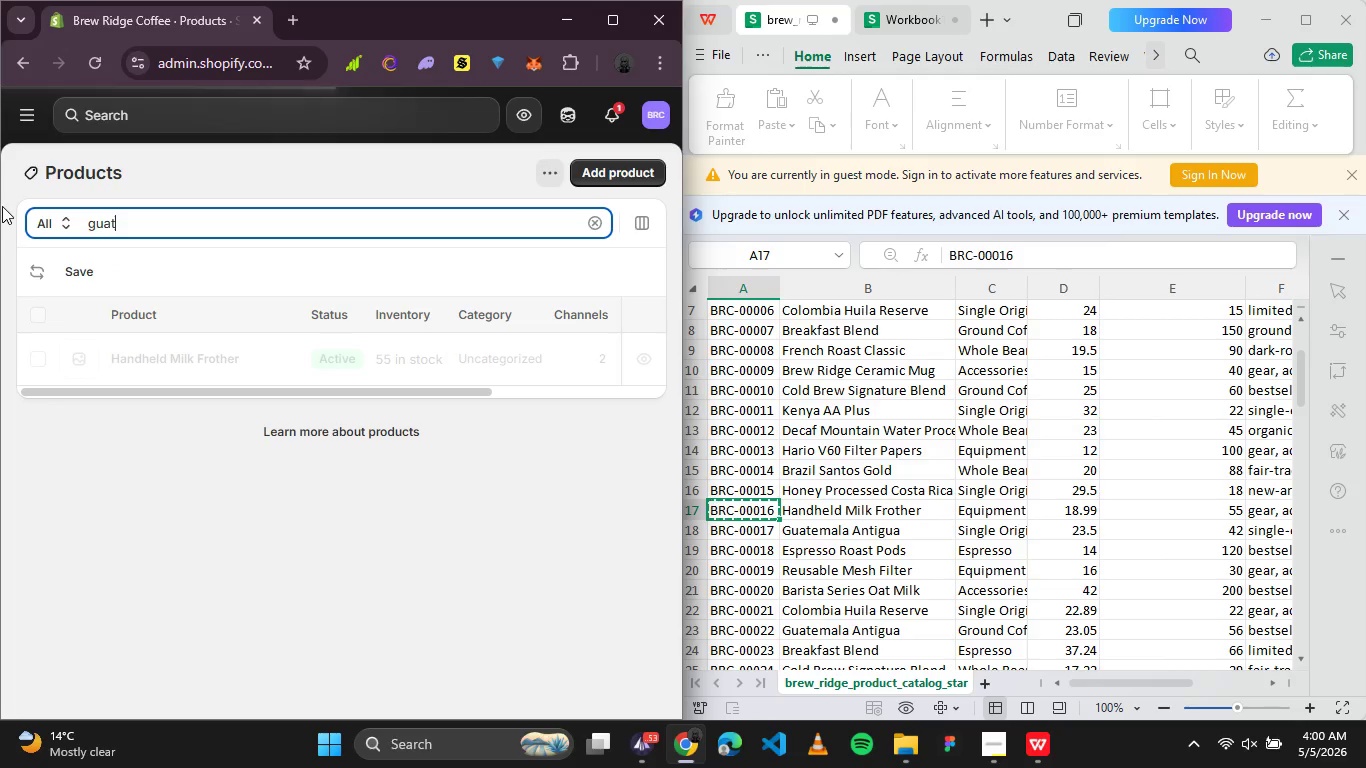 
key(E)
 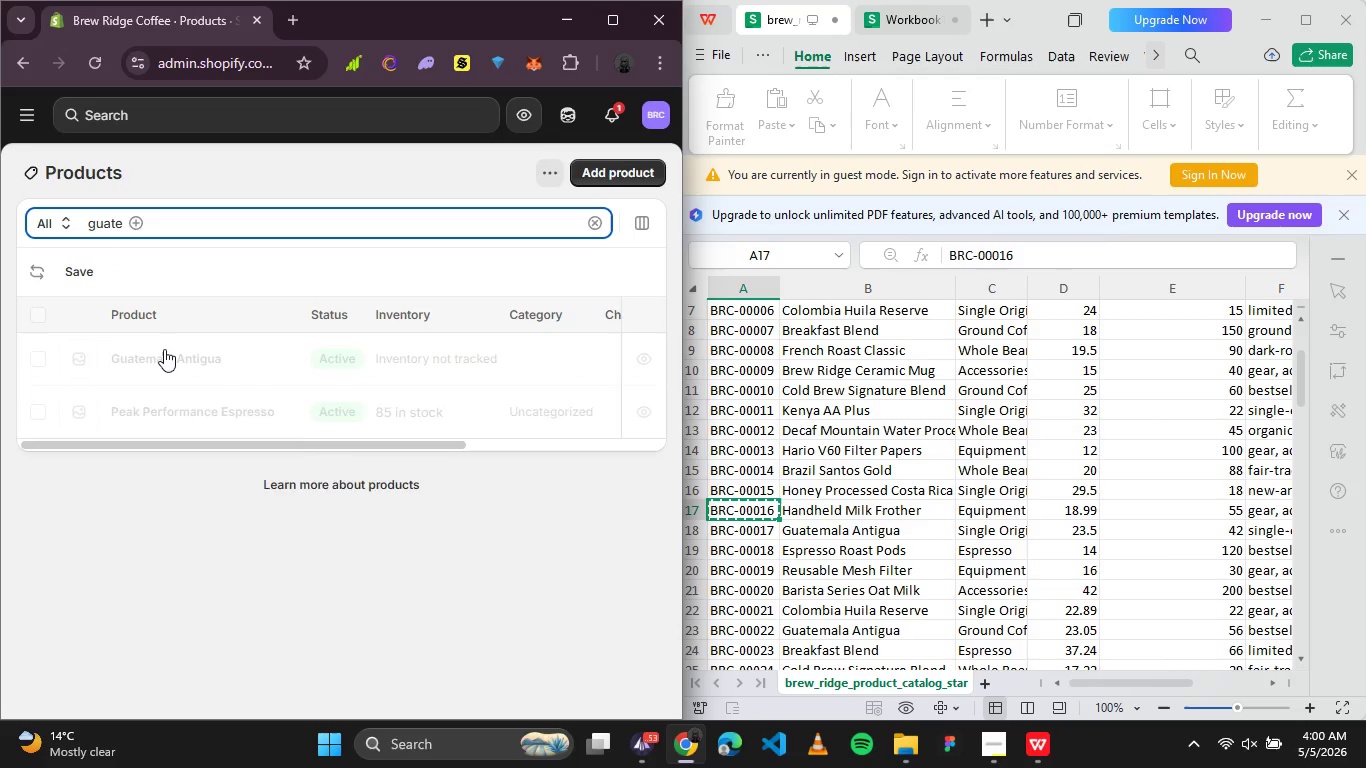 
left_click([167, 354])
 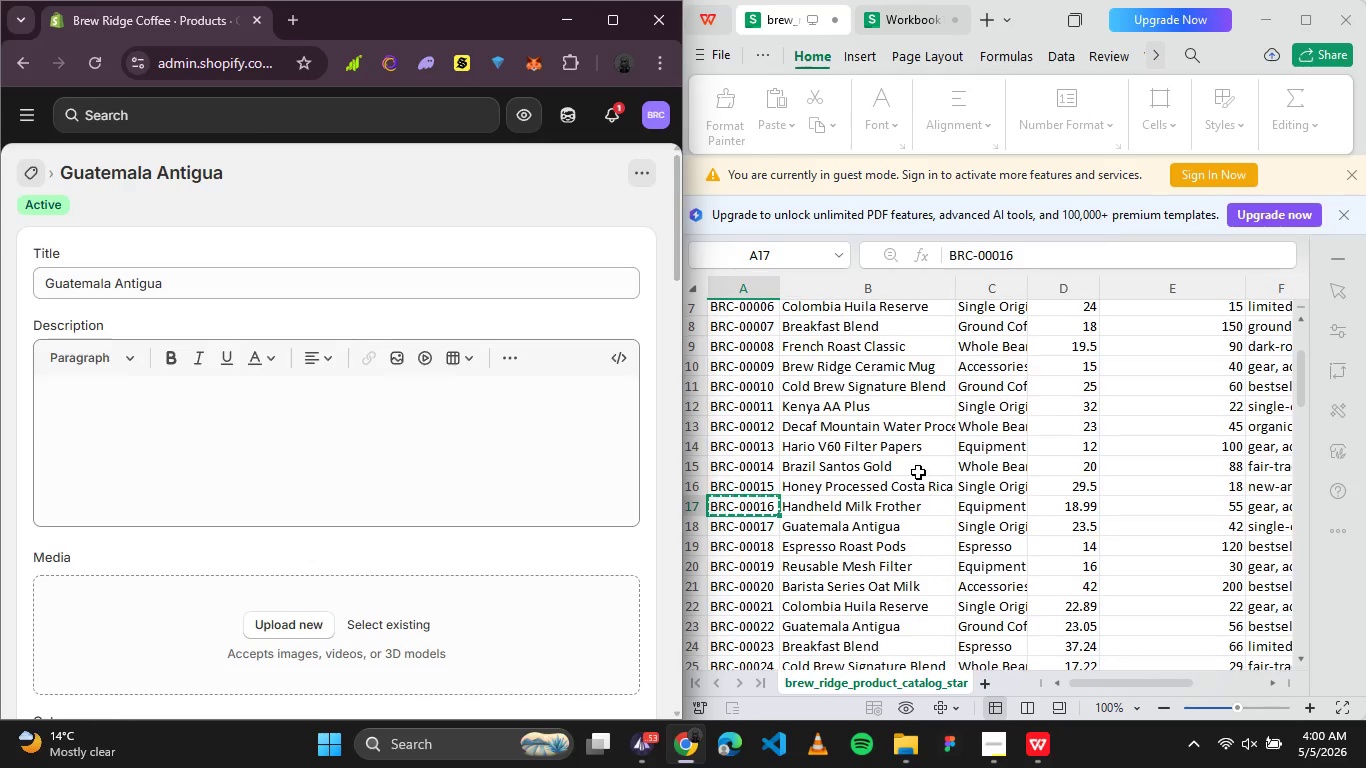 
wait(6.81)
 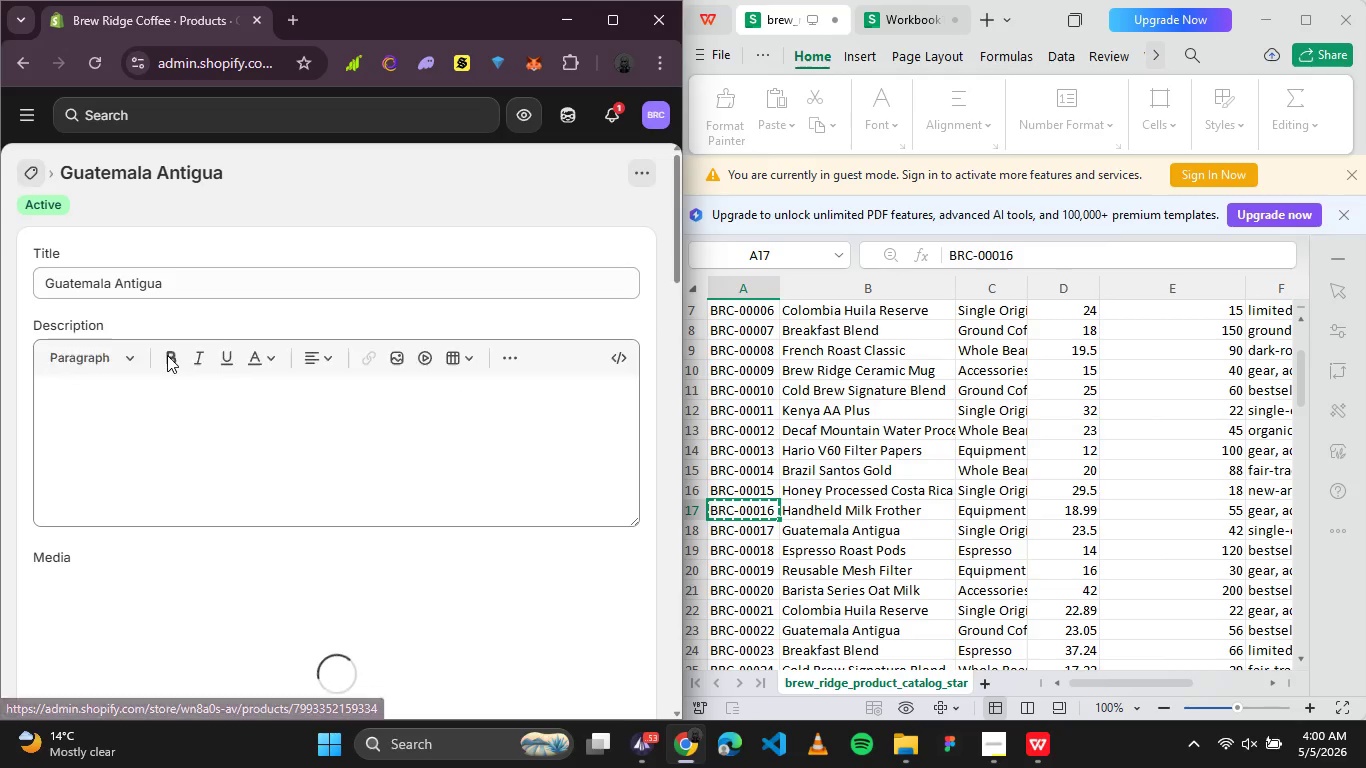 
left_click([761, 503])
 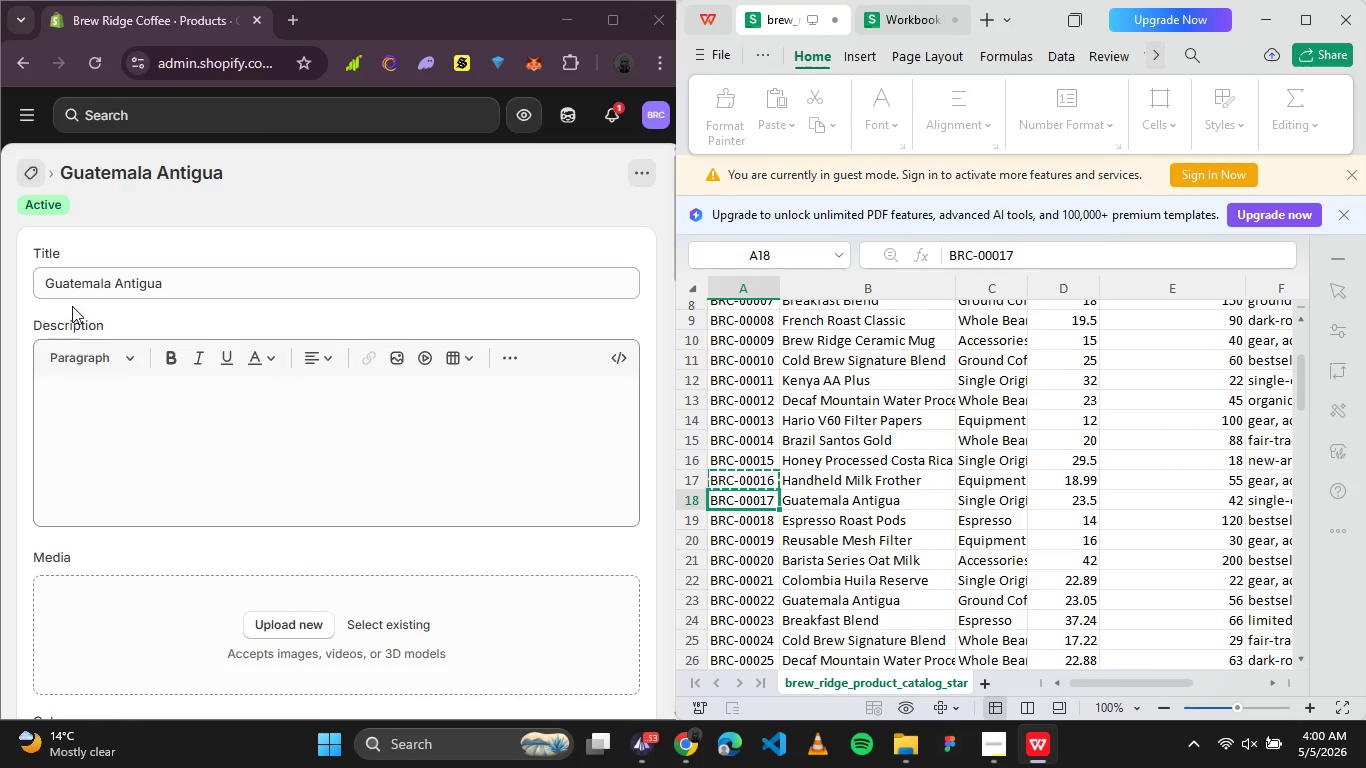 
left_click([241, 415])
 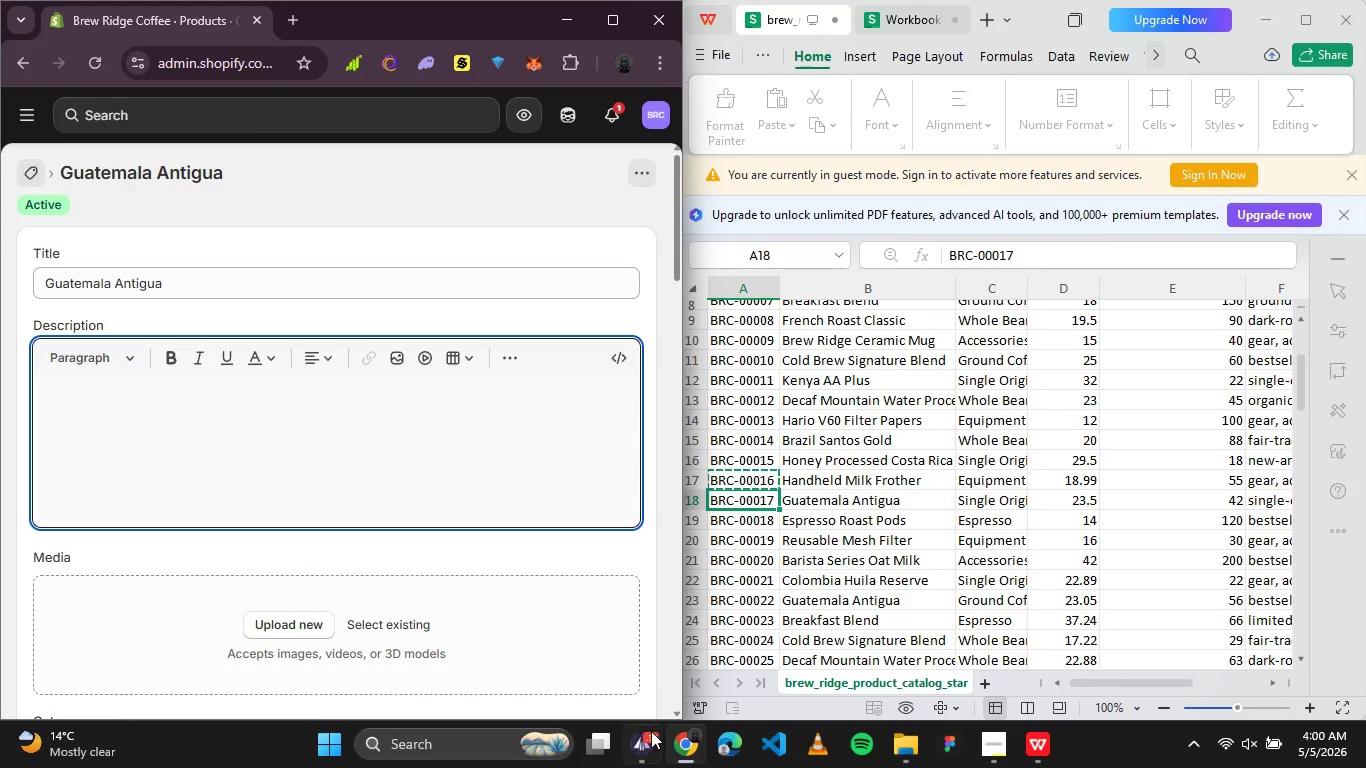 
left_click([651, 742])
 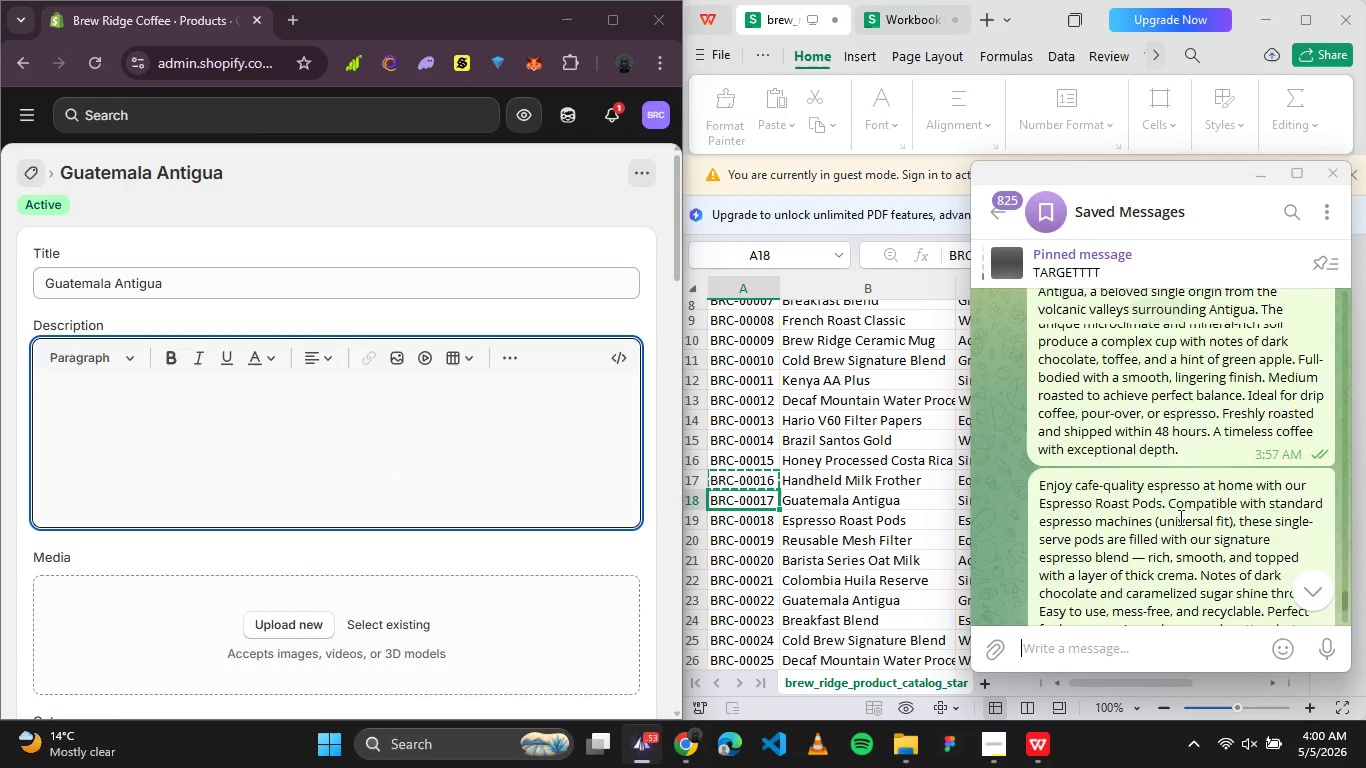 
right_click([1171, 485])
 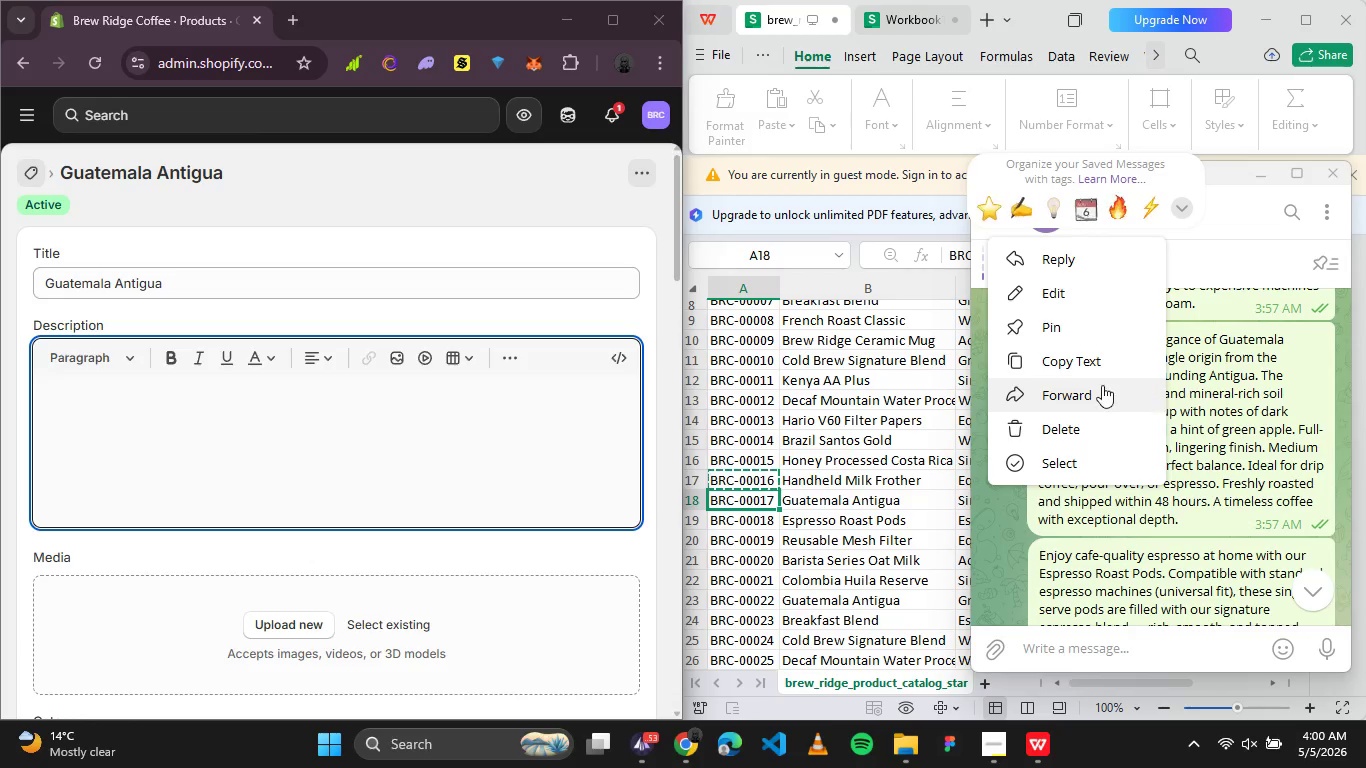 
left_click([1102, 363])
 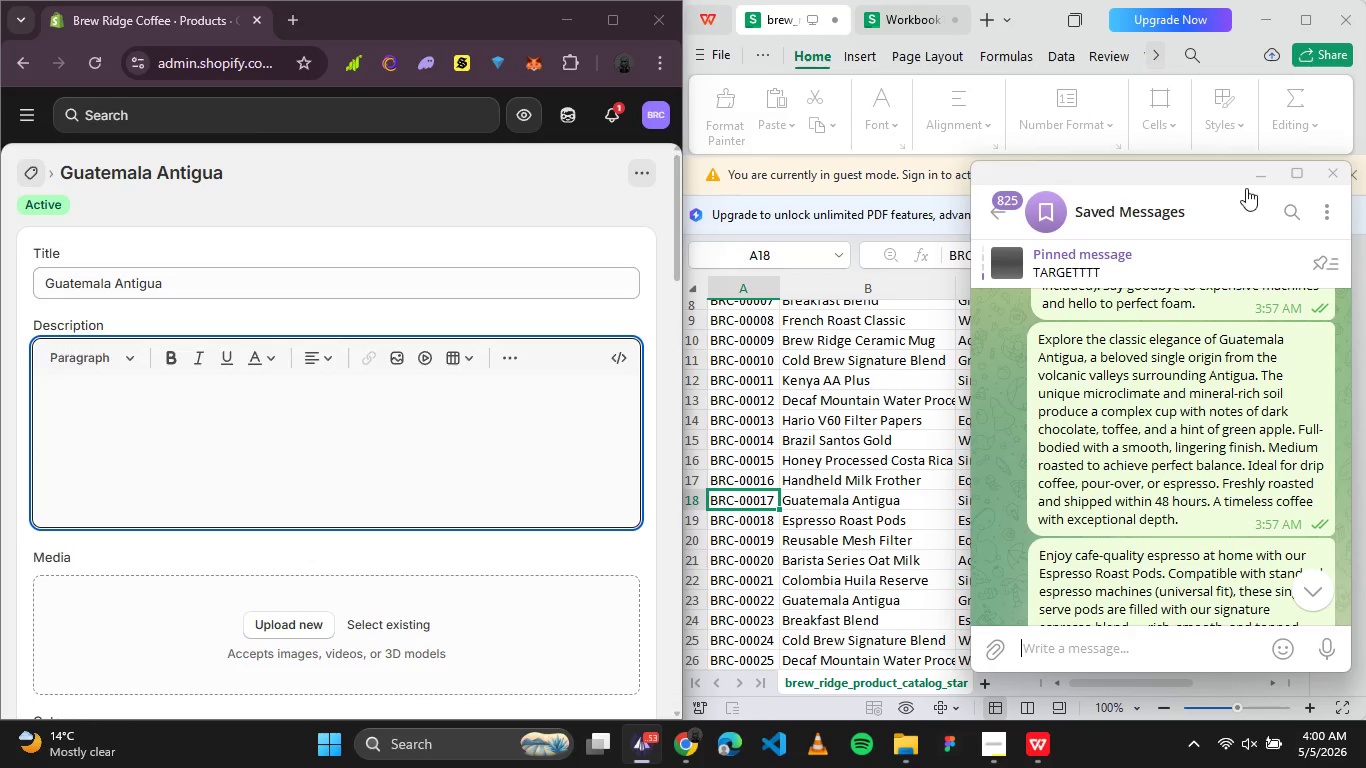 
left_click([1257, 175])
 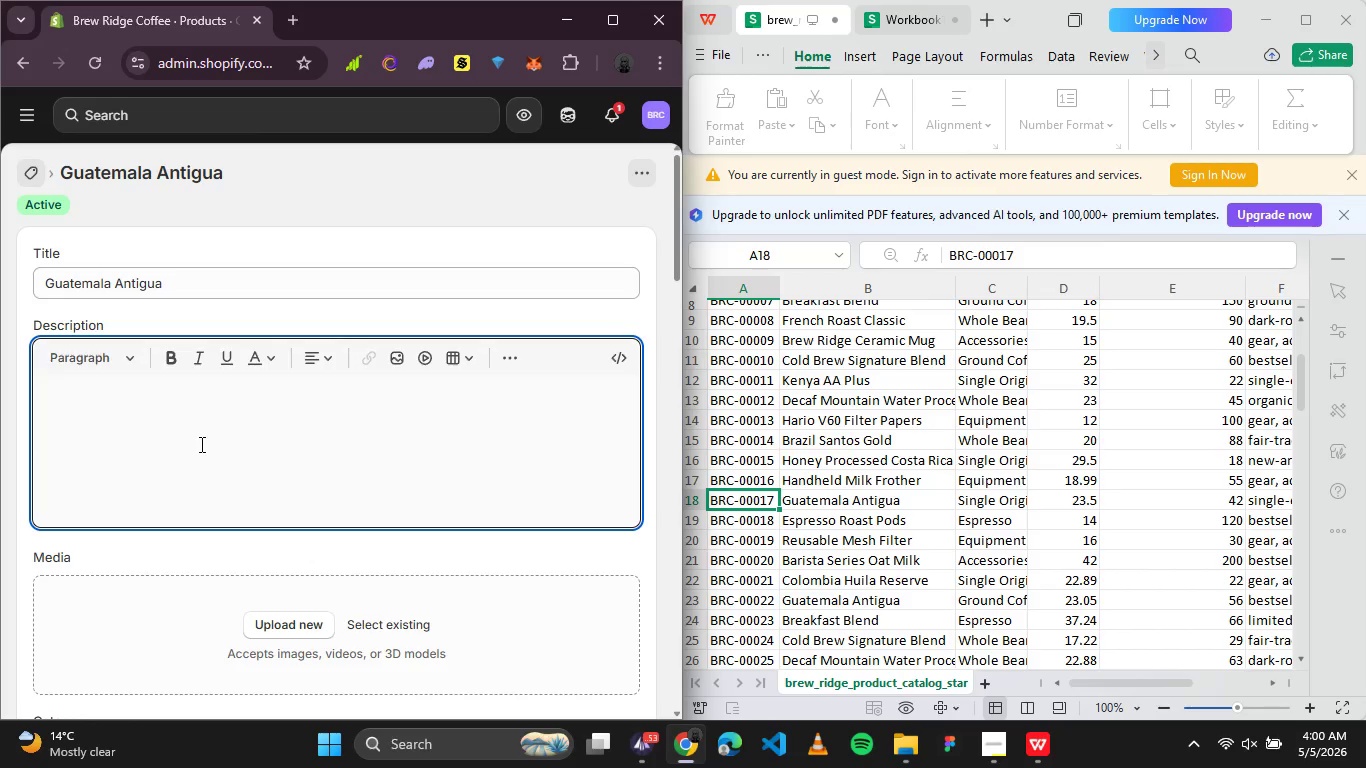 
key(Control+V)
 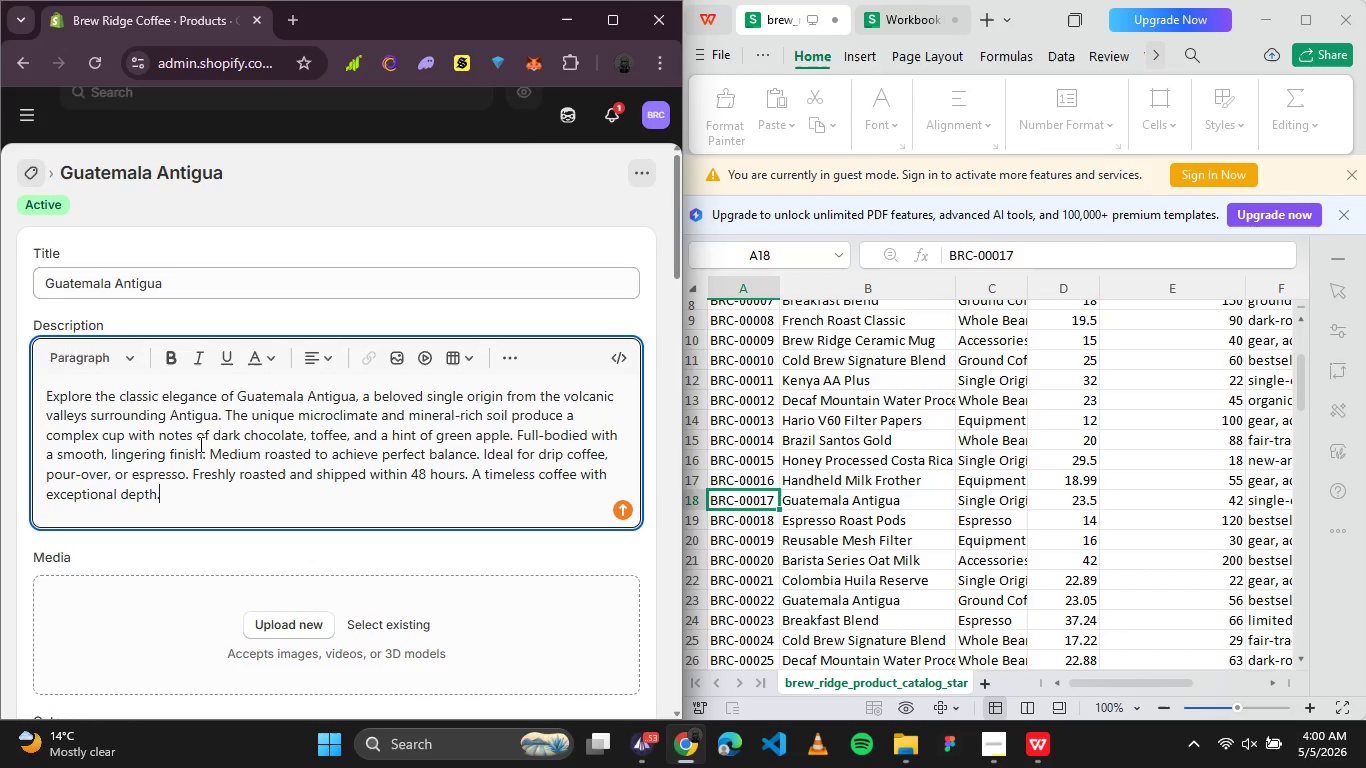 
scroll: coordinate [199, 444], scroll_direction: down, amount: 2.0
 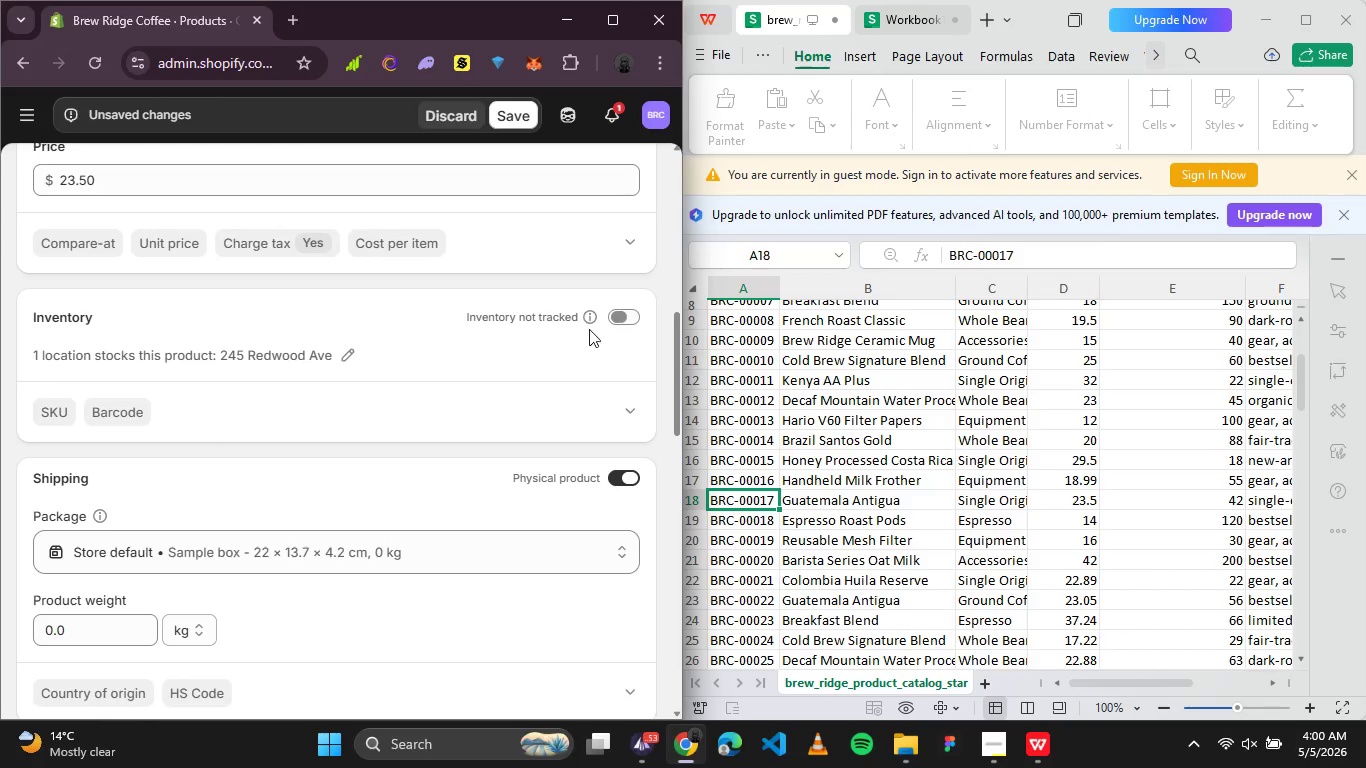 
left_click([608, 318])
 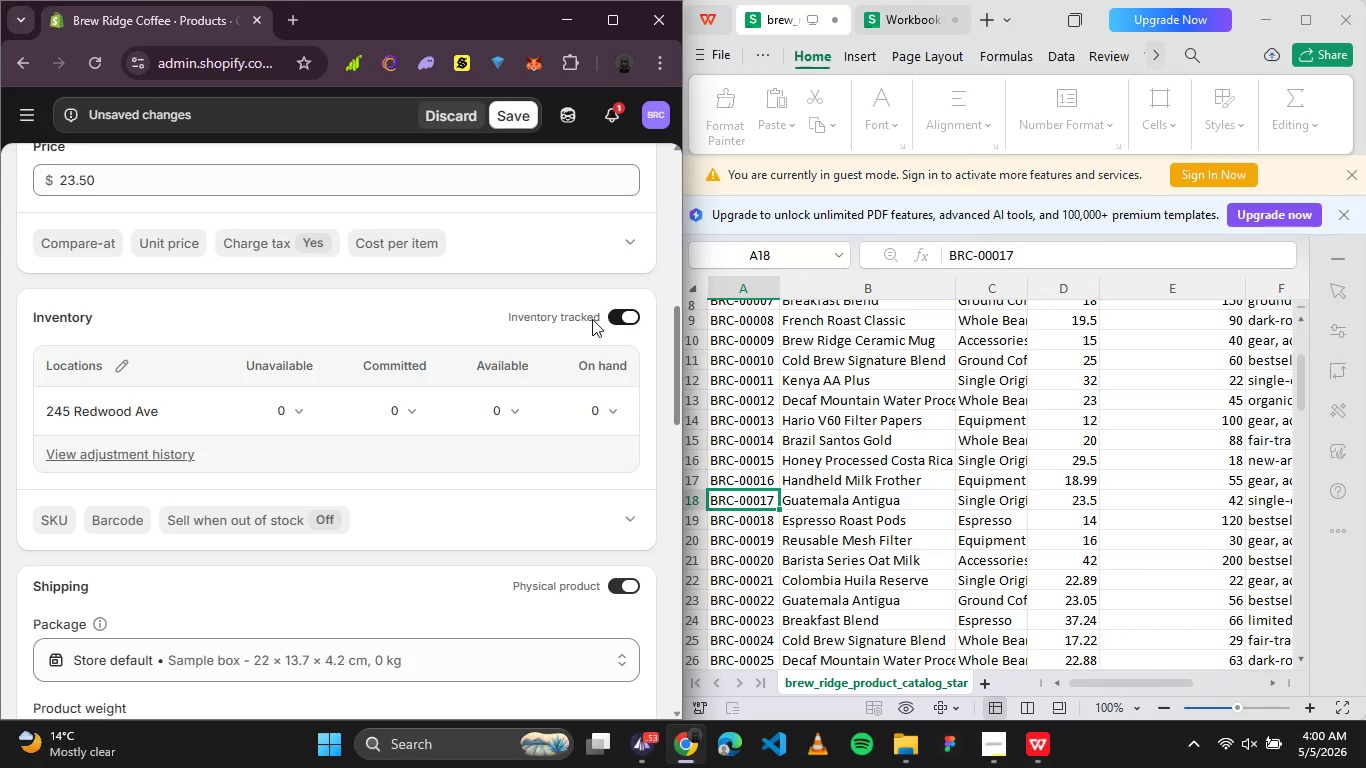 
scroll: coordinate [412, 339], scroll_direction: up, amount: 3.0
 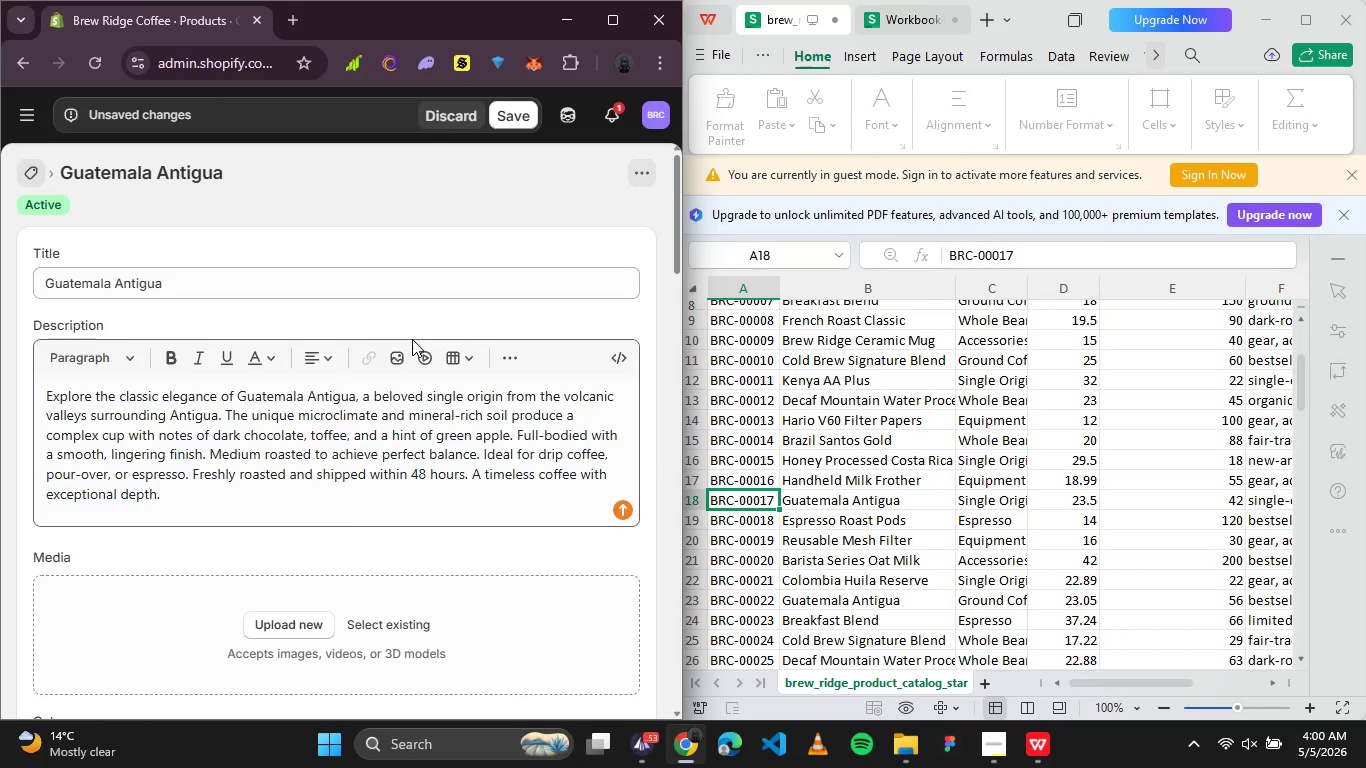 
scroll: coordinate [412, 339], scroll_direction: down, amount: 1.0
 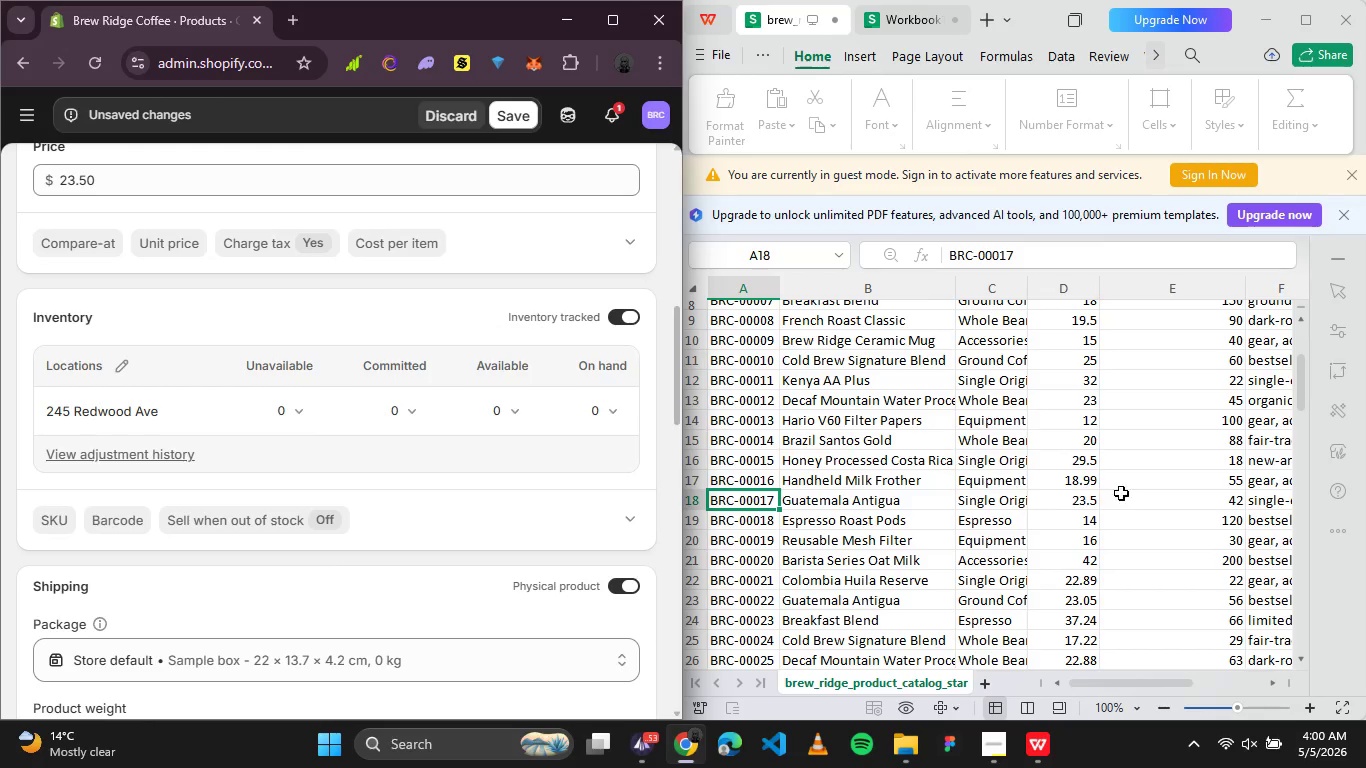 
left_click([597, 414])
 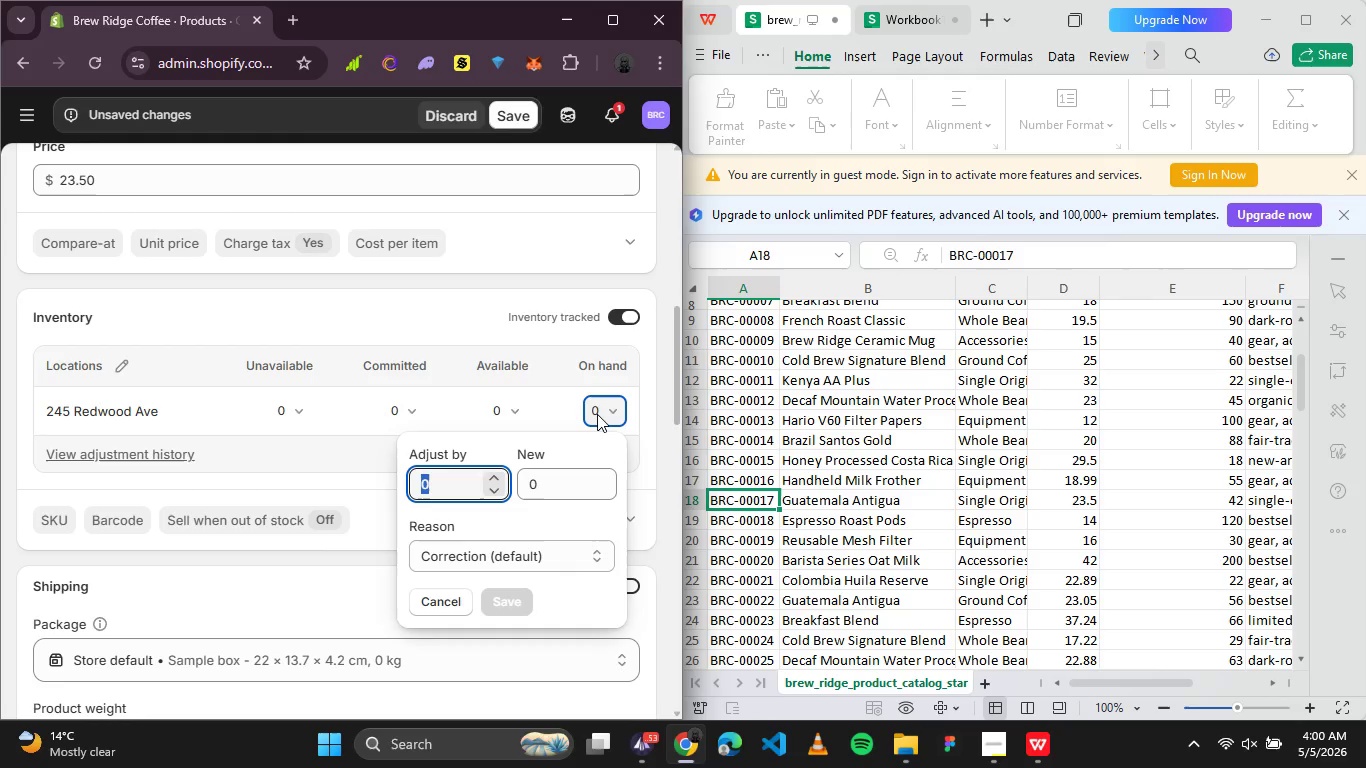 
type(42)
 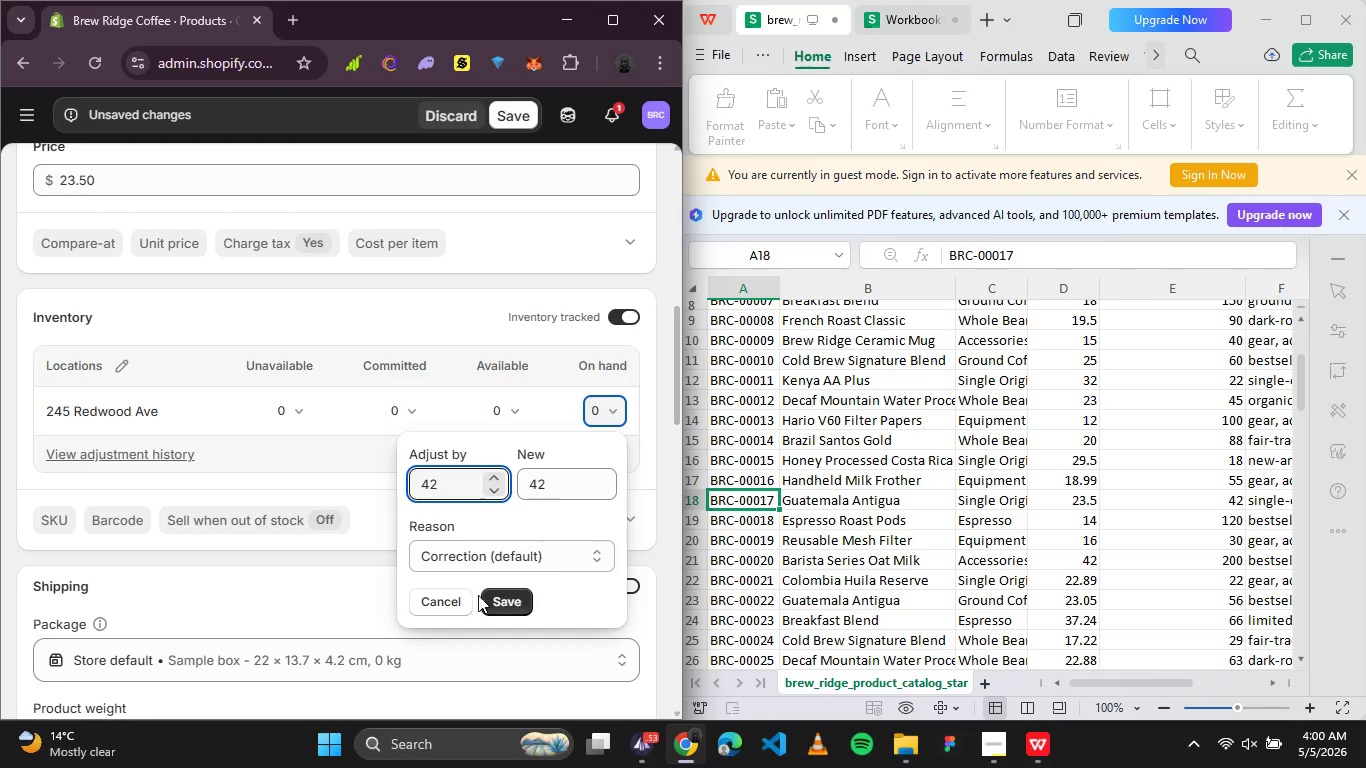 
left_click([494, 595])
 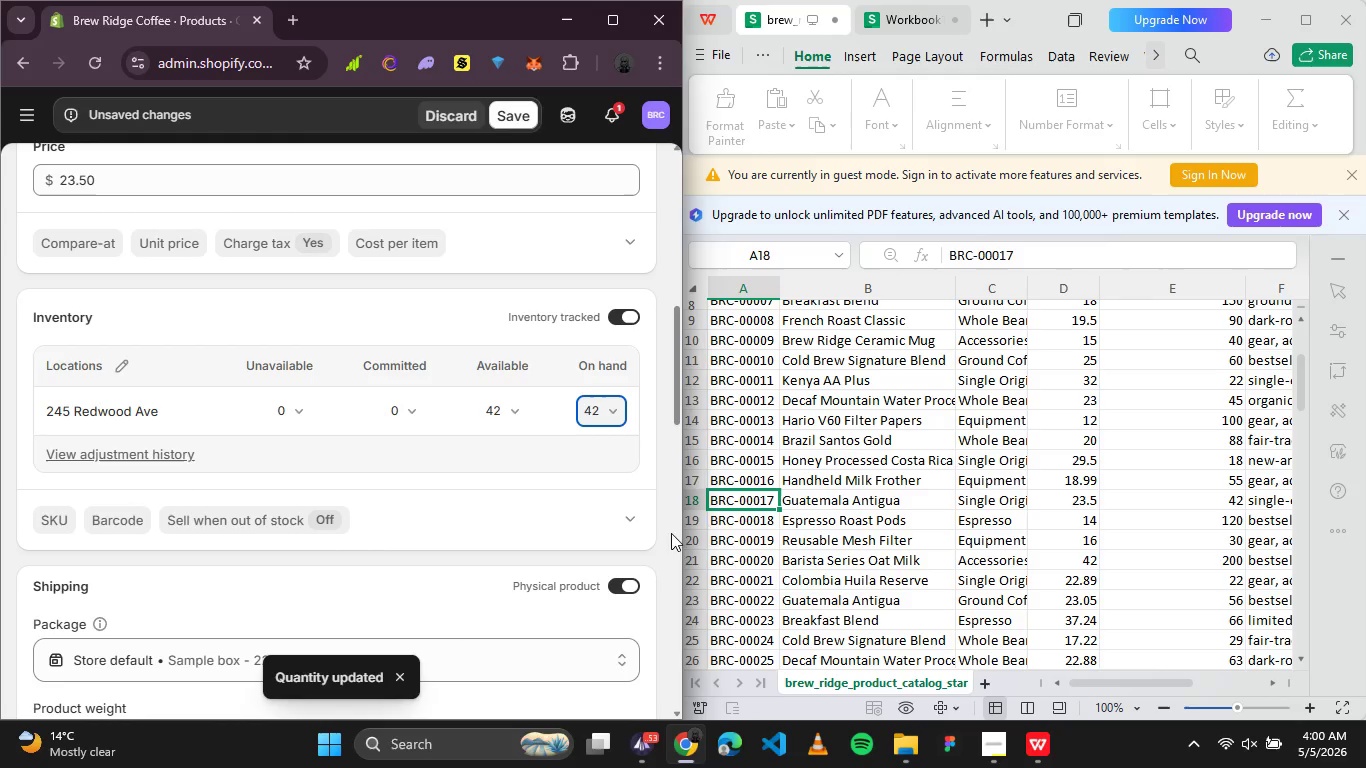 
left_click([758, 502])
 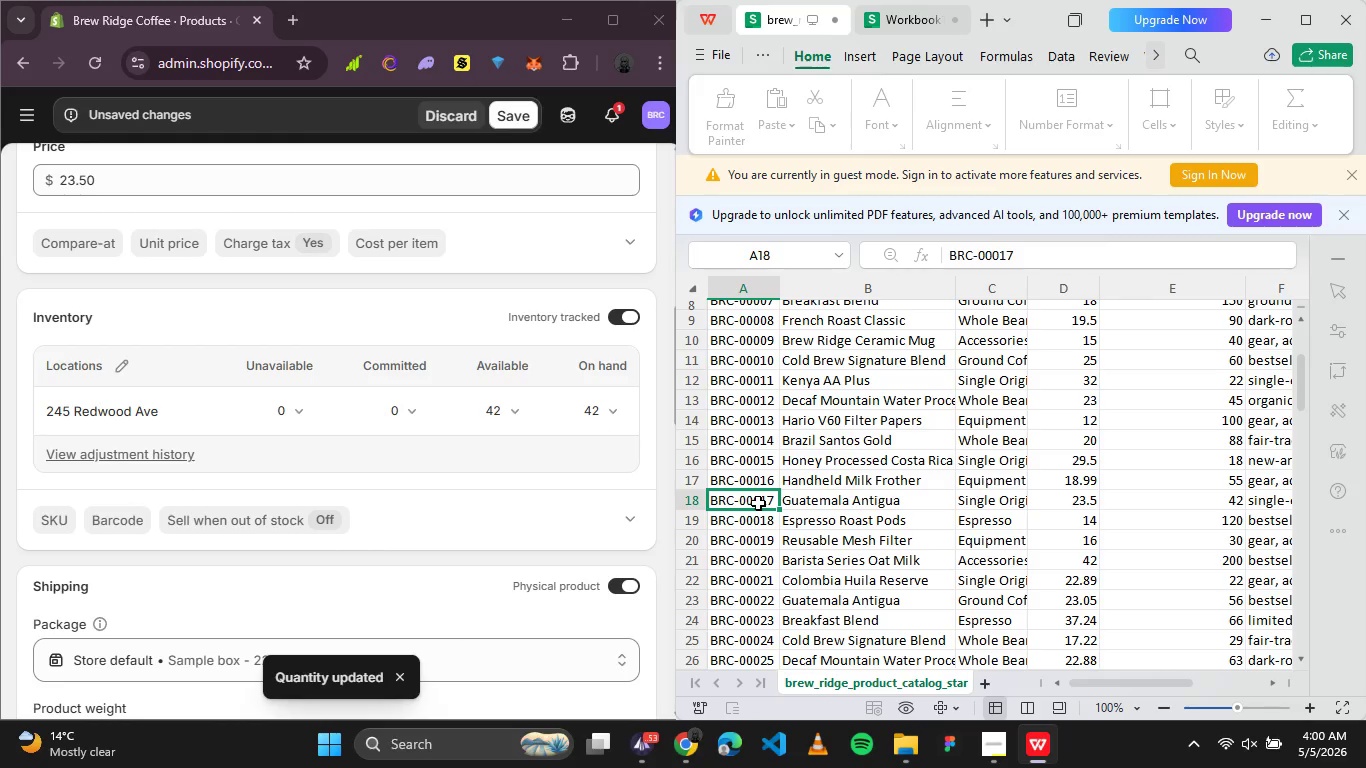 
key(Control+C)
 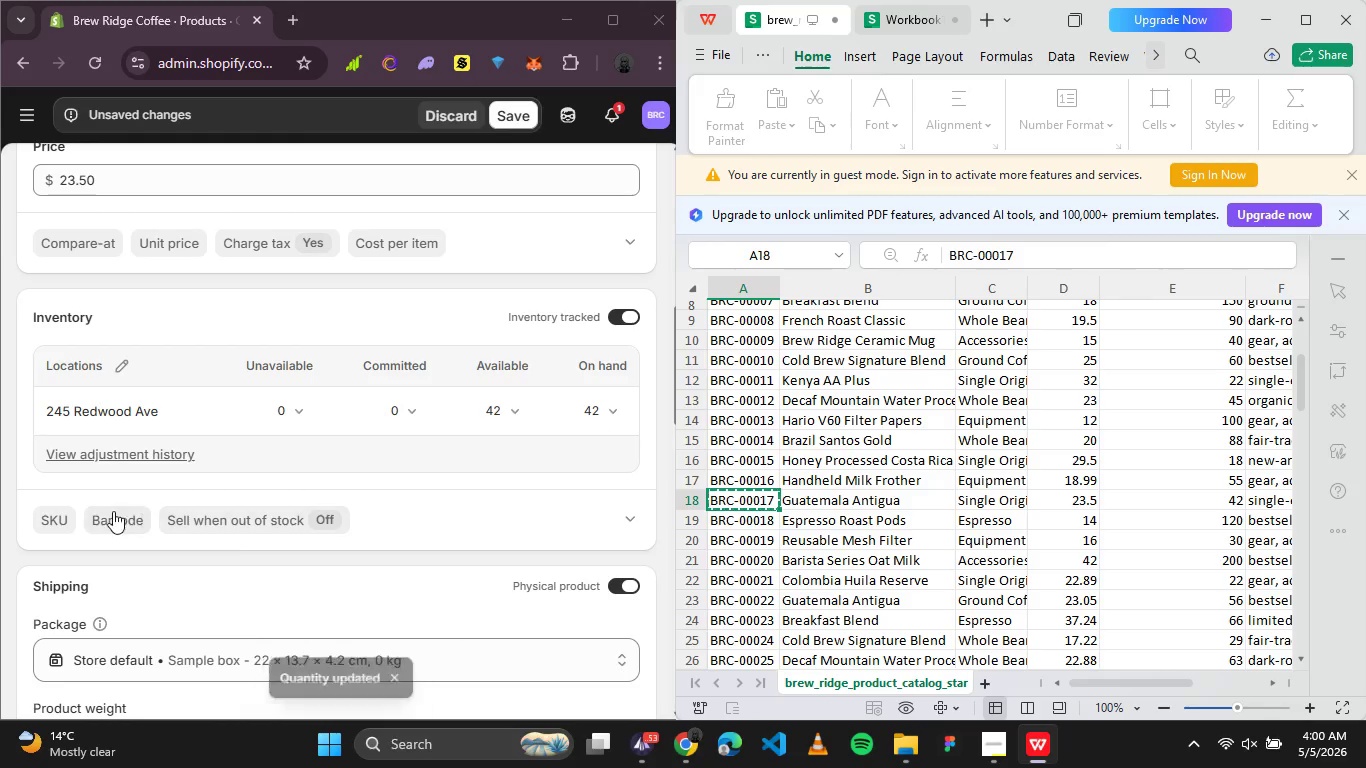 
left_click([59, 514])
 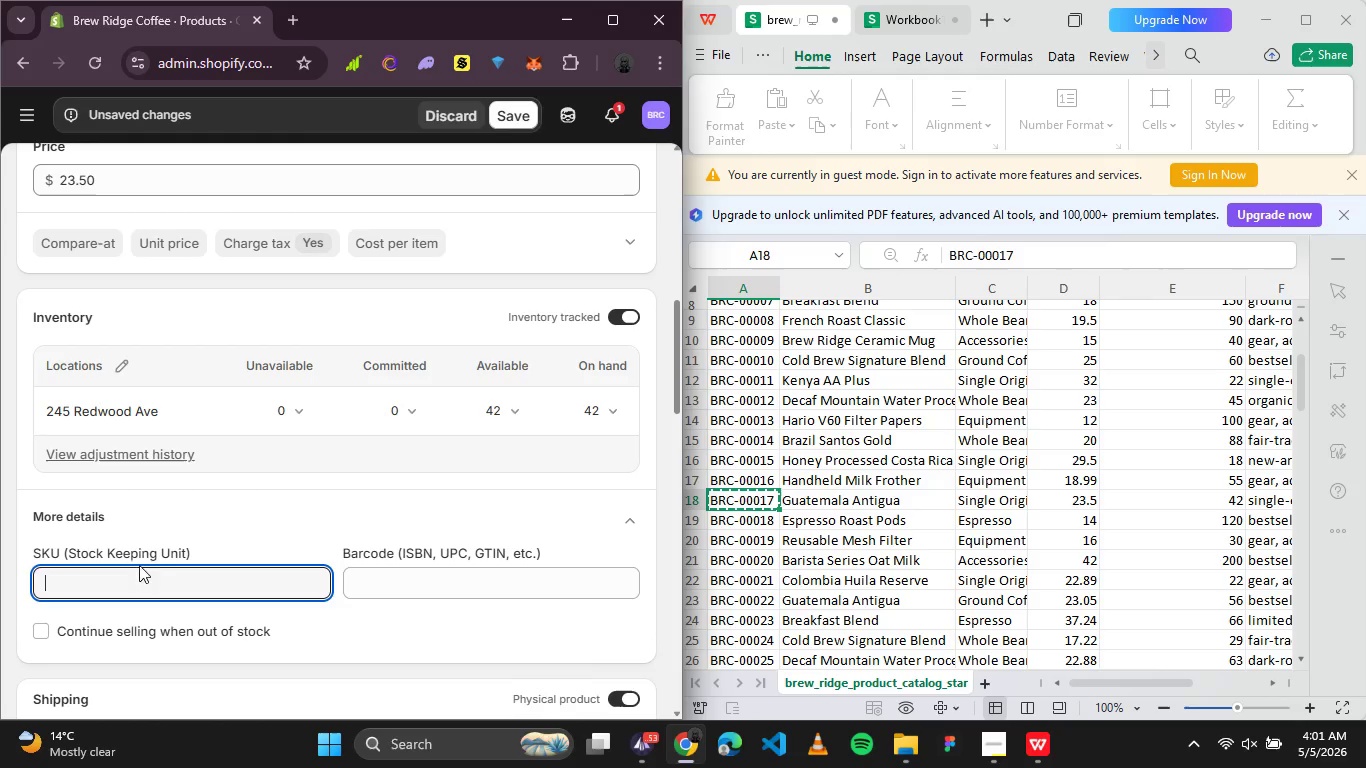 
left_click([150, 578])
 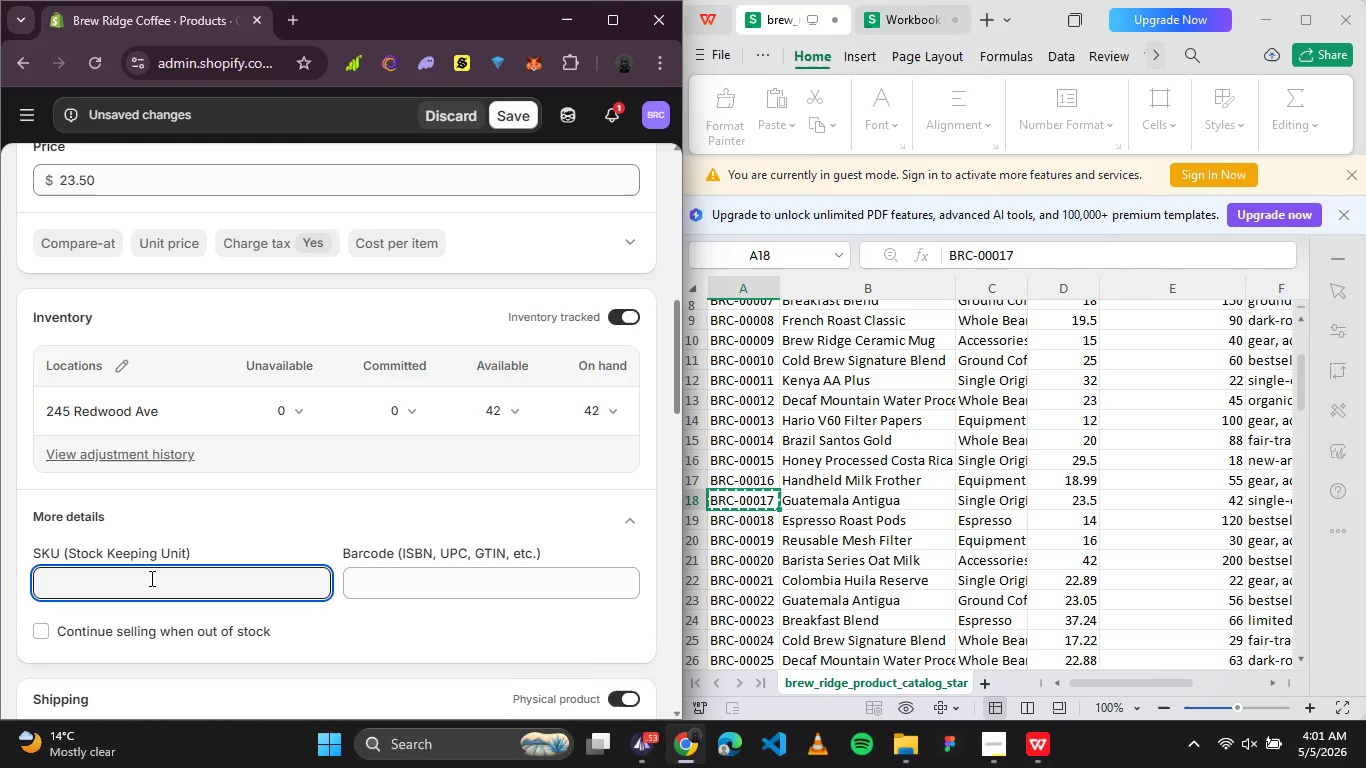 
key(Control+V)
 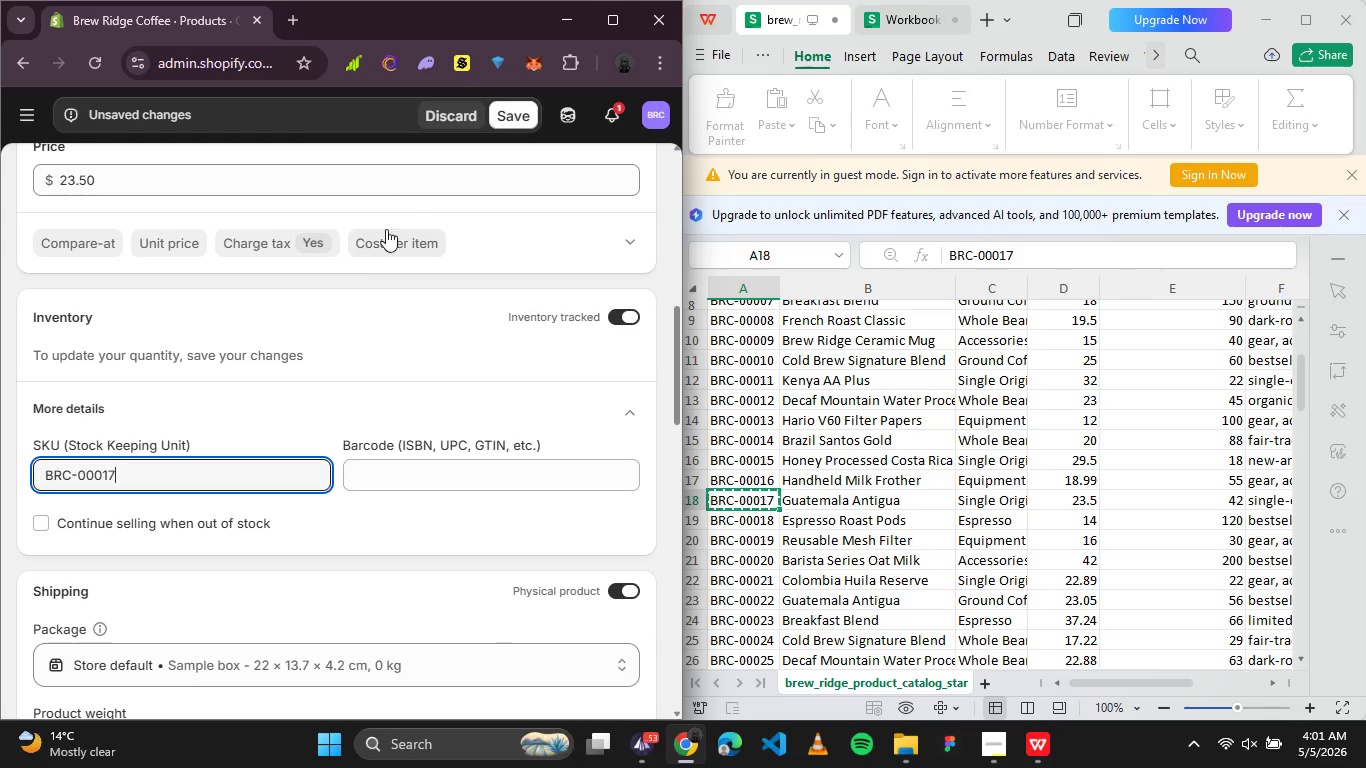 
left_click([498, 115])
 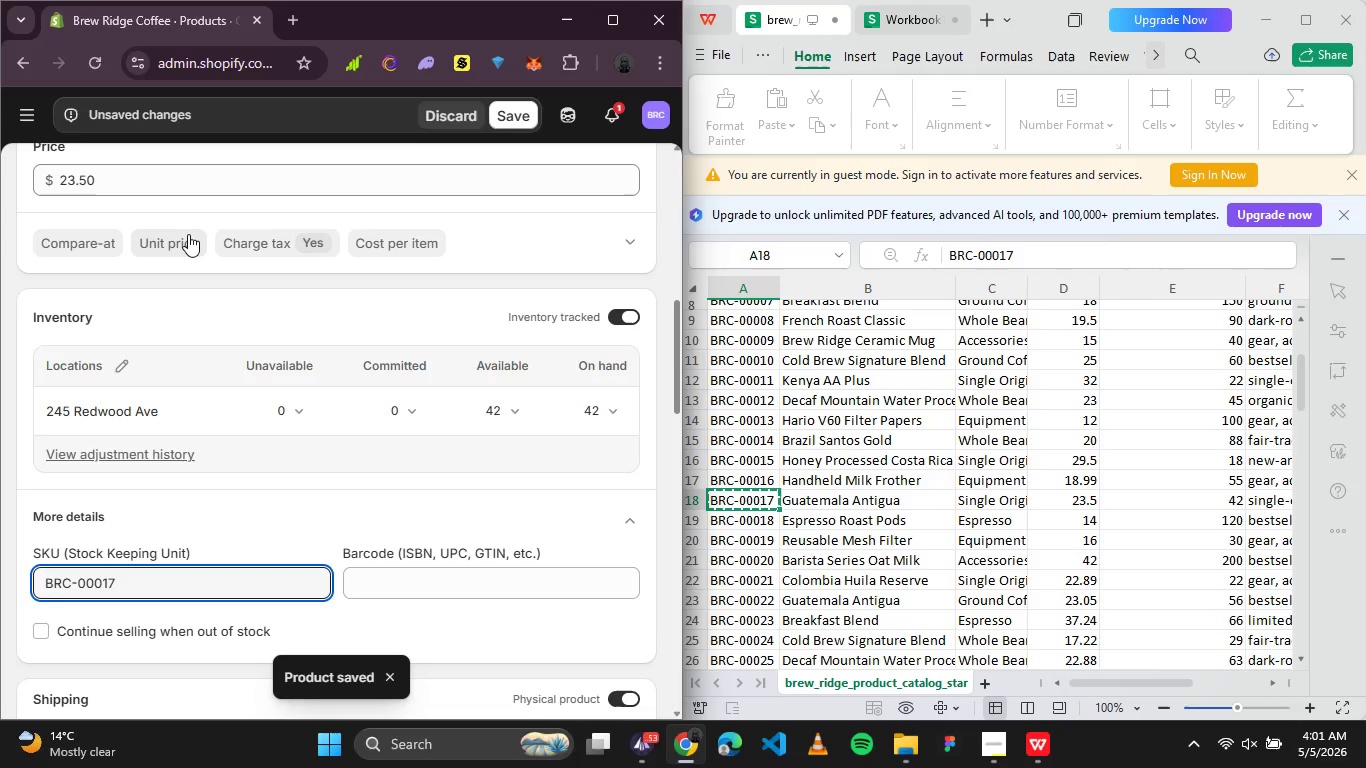 
wait(7.67)
 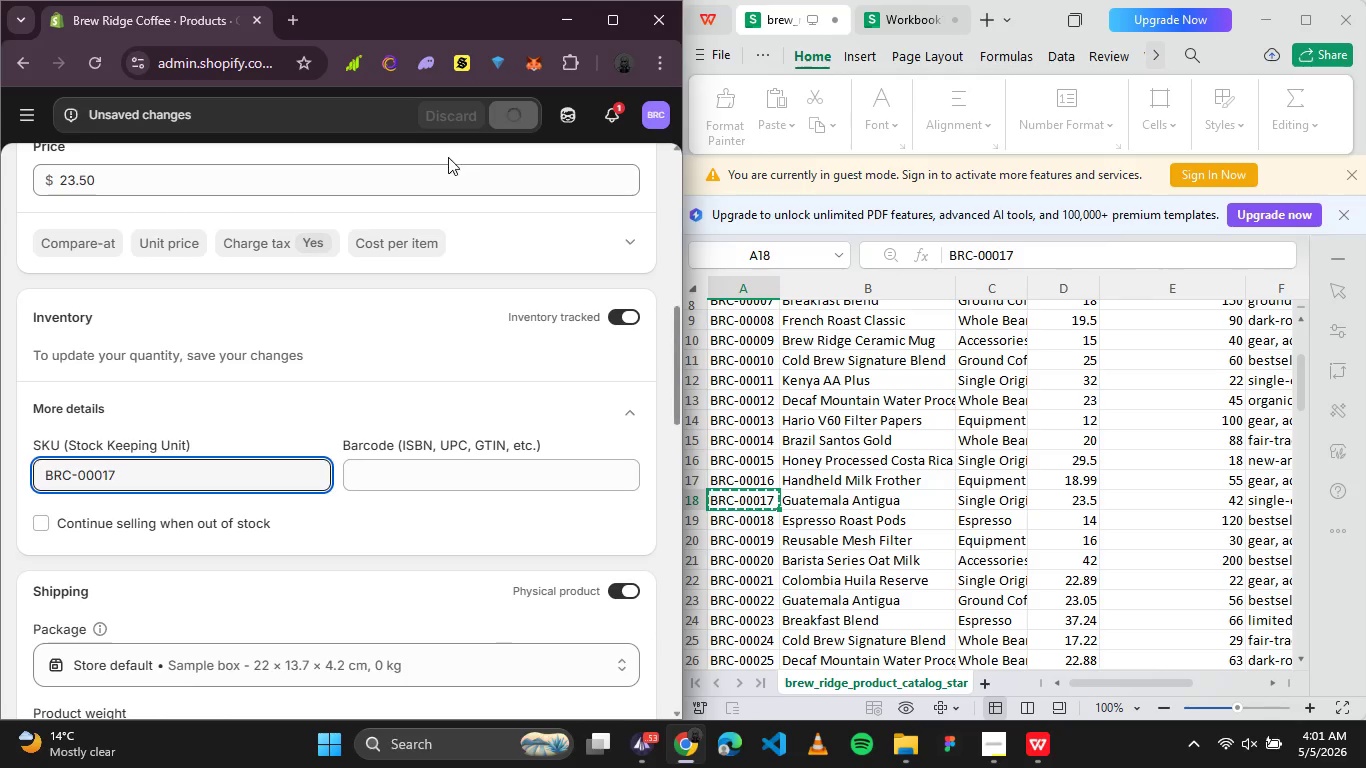 
scroll: coordinate [168, 208], scroll_direction: up, amount: 5.0
 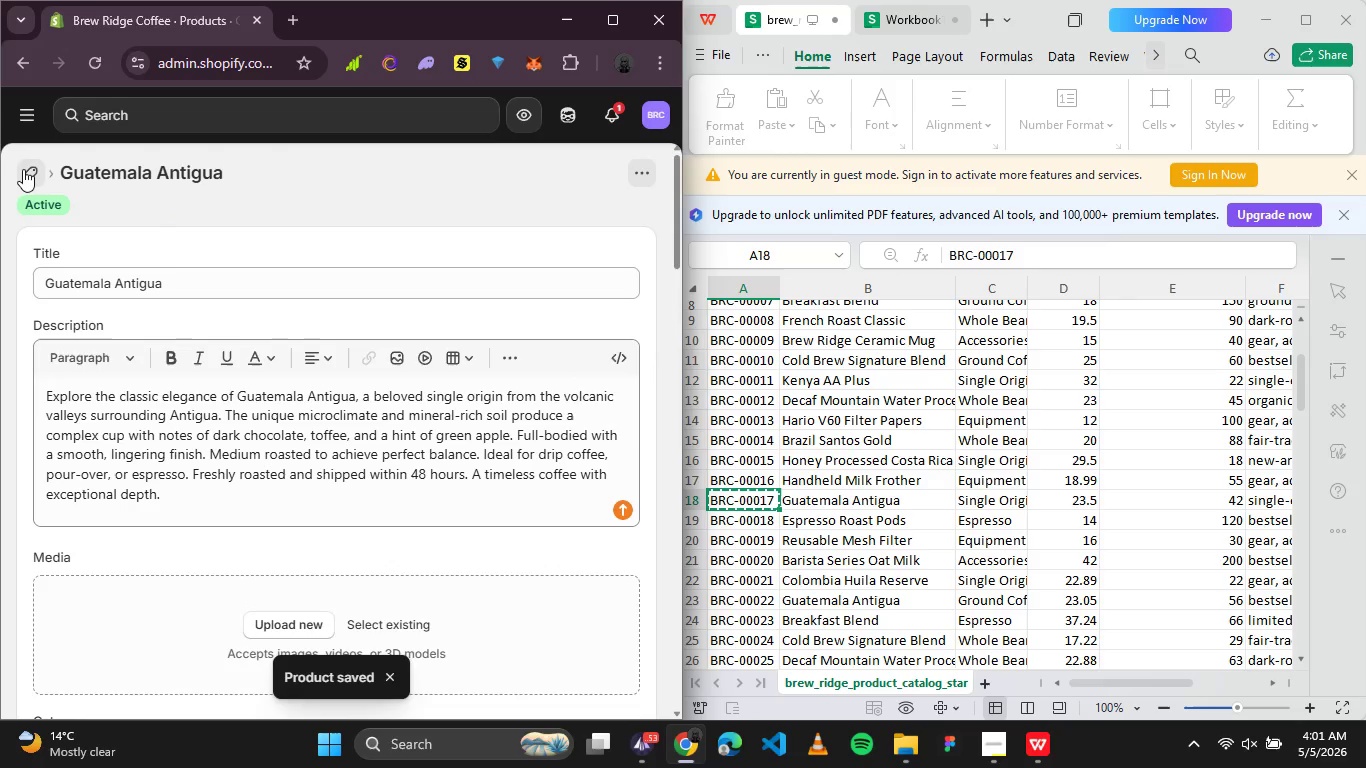 
left_click([27, 171])
 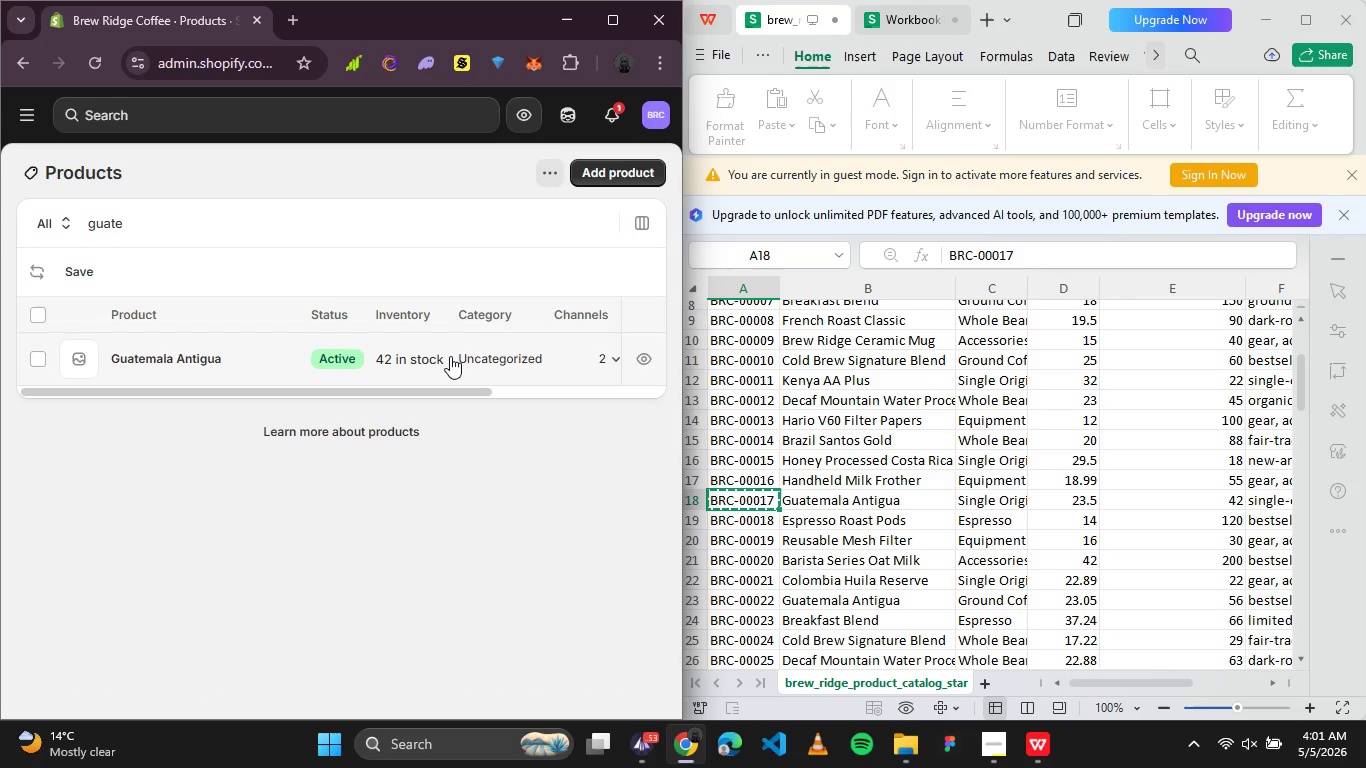 
left_click_drag(start_coordinate=[142, 228], to_coordinate=[58, 211])
 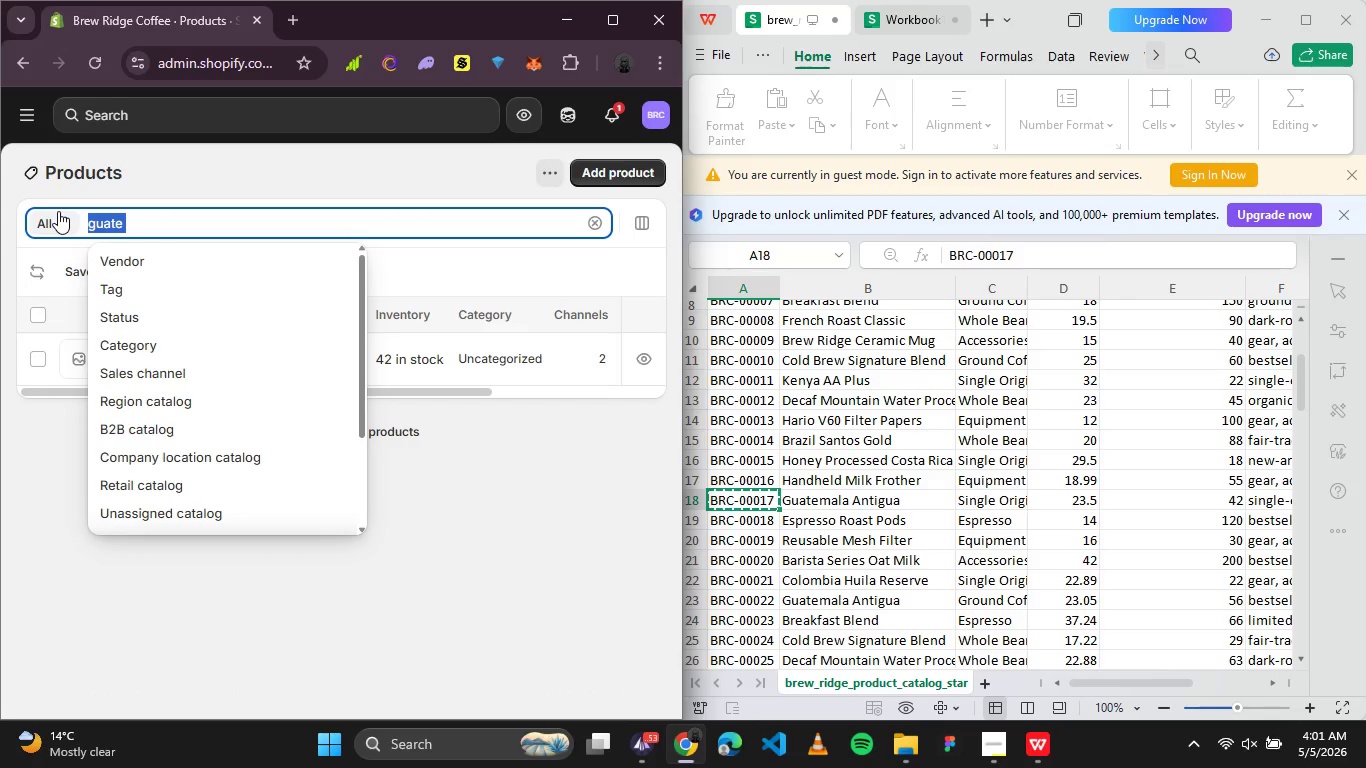 
type(espress)
 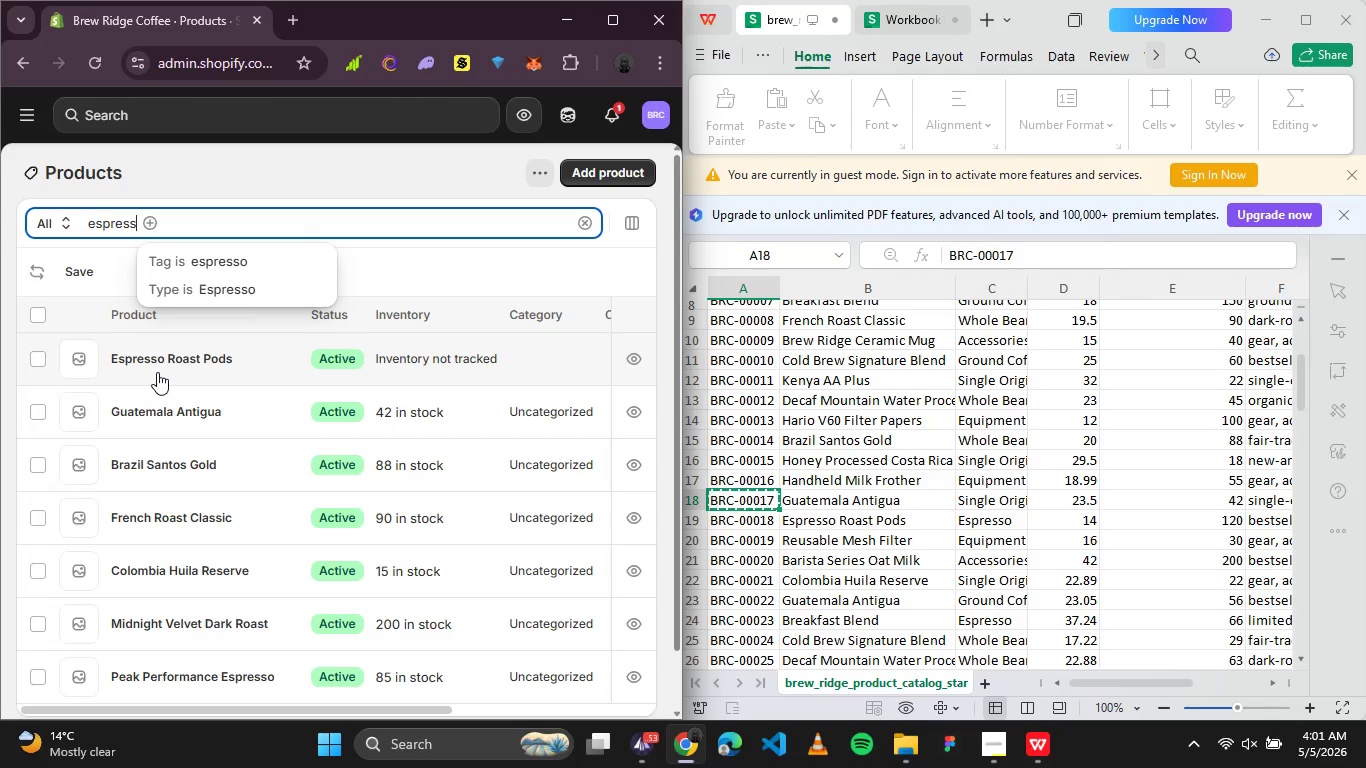 
left_click([173, 358])
 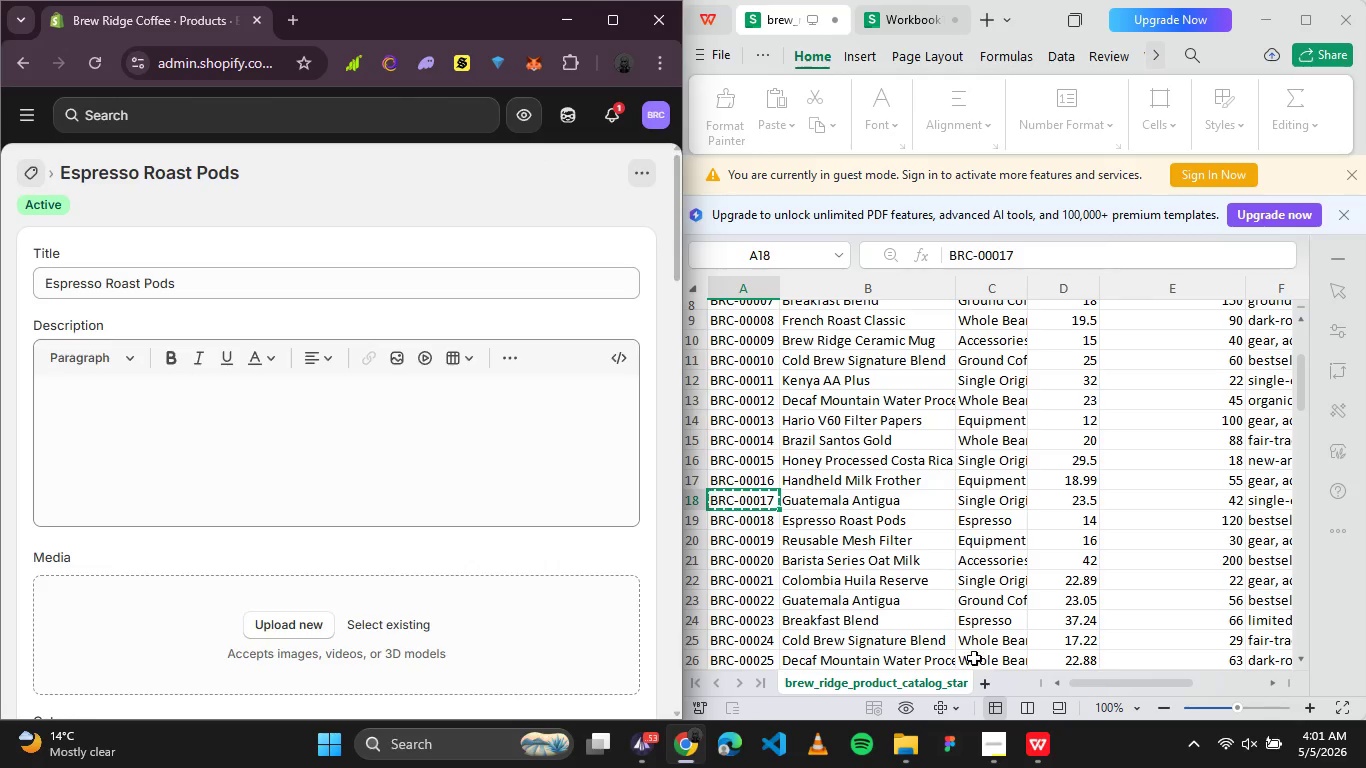 
wait(7.23)
 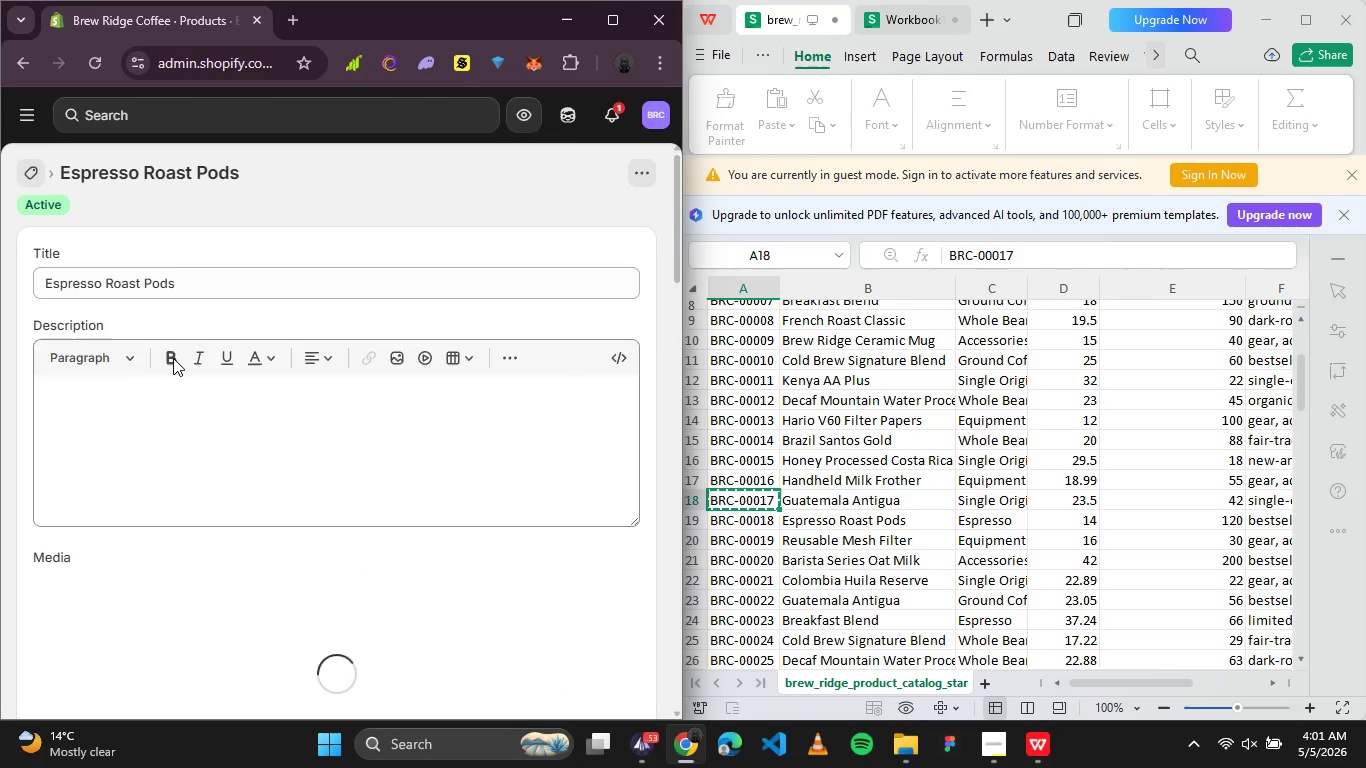 
left_click([642, 739])
 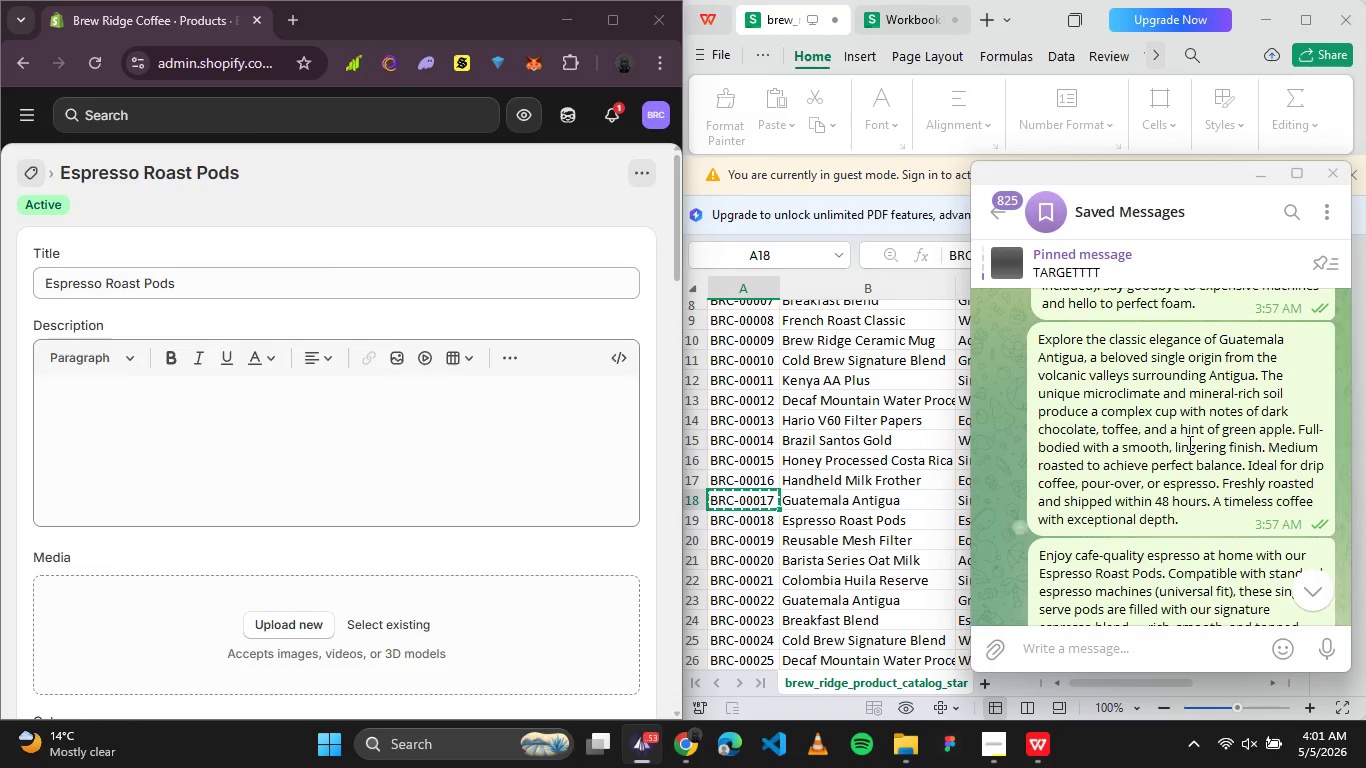 
right_click([1188, 443])
 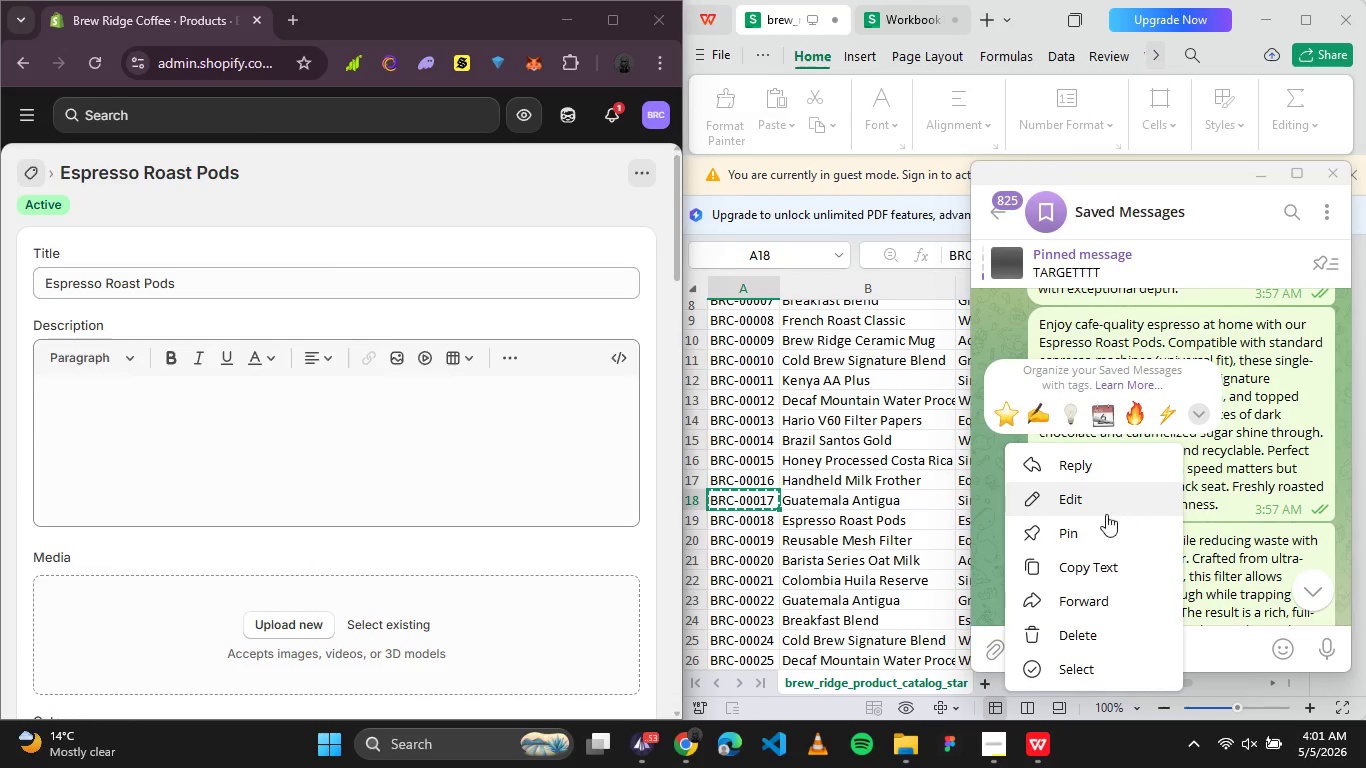 
left_click([1085, 557])
 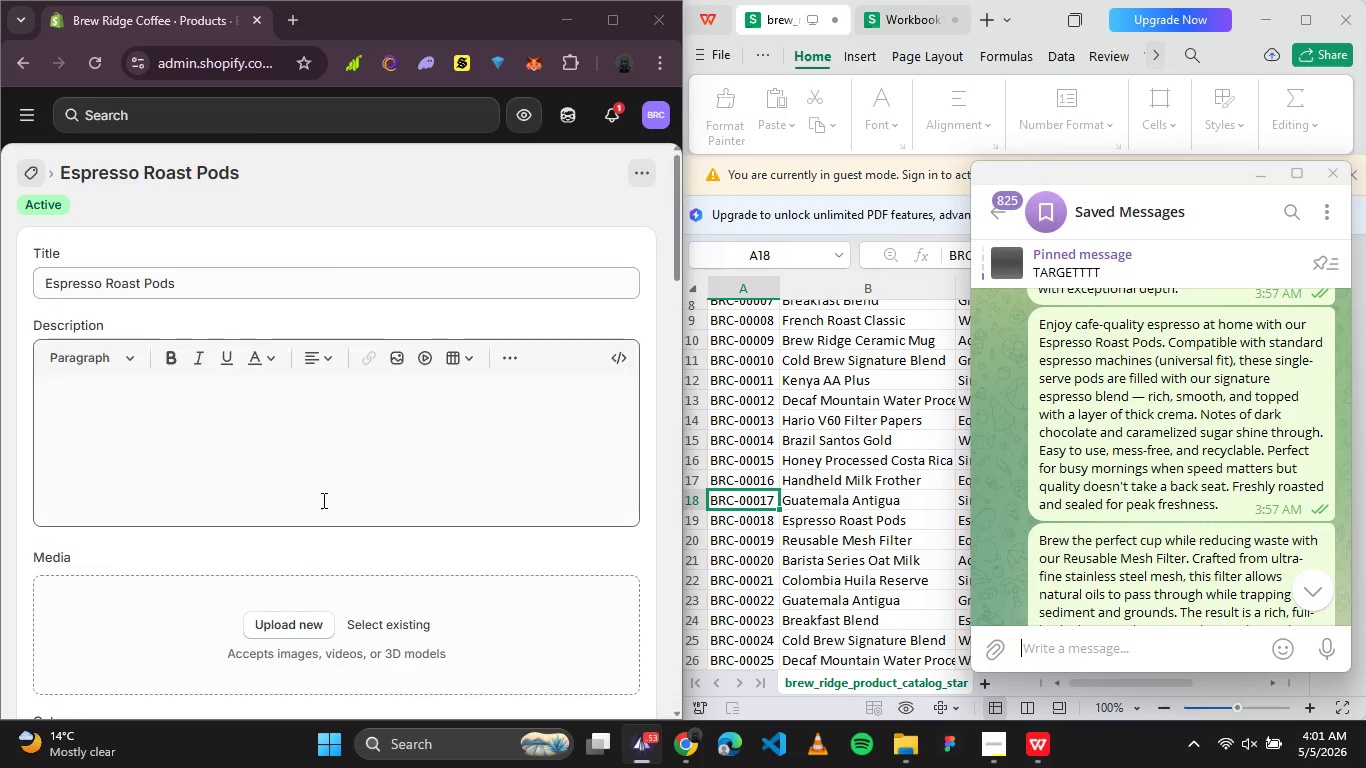 
left_click([325, 472])
 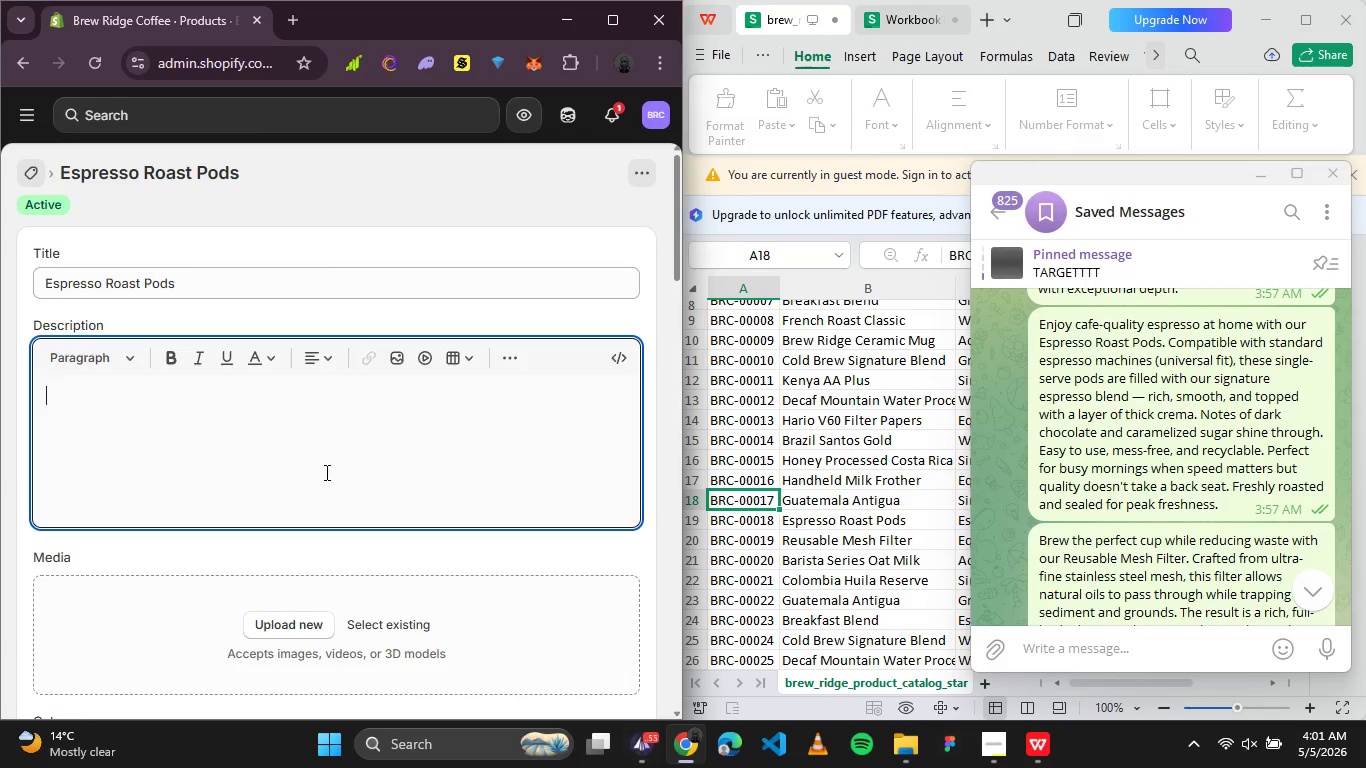 
key(Control+V)
 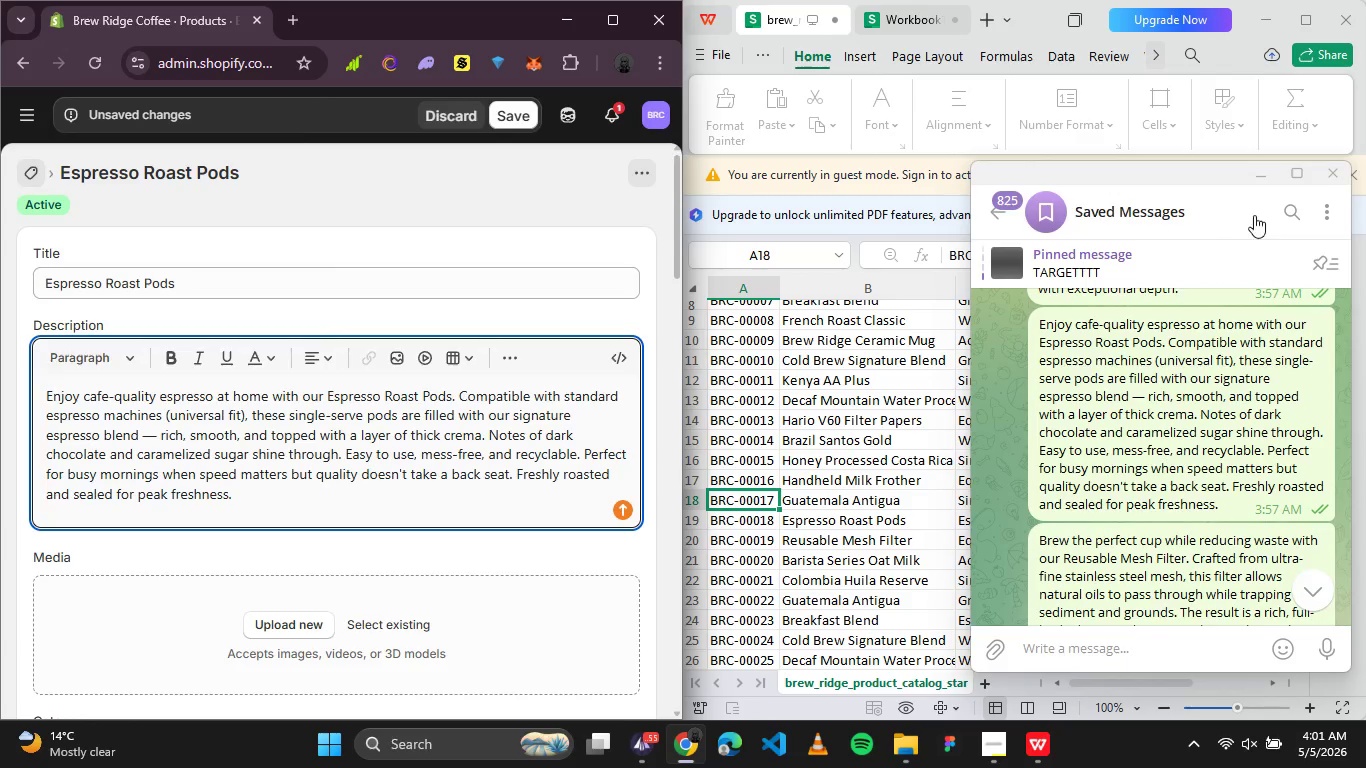 
left_click([1255, 179])
 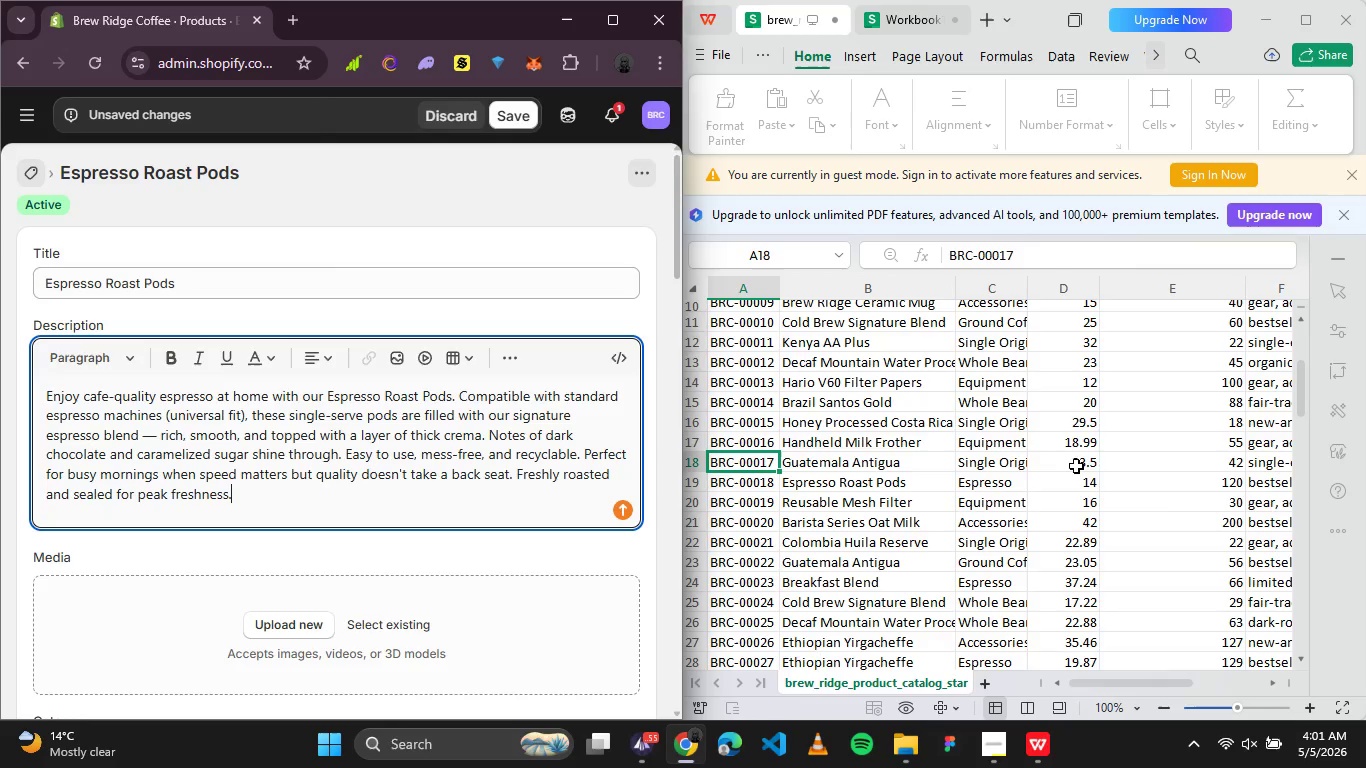 
scroll: coordinate [496, 498], scroll_direction: down, amount: 2.0
 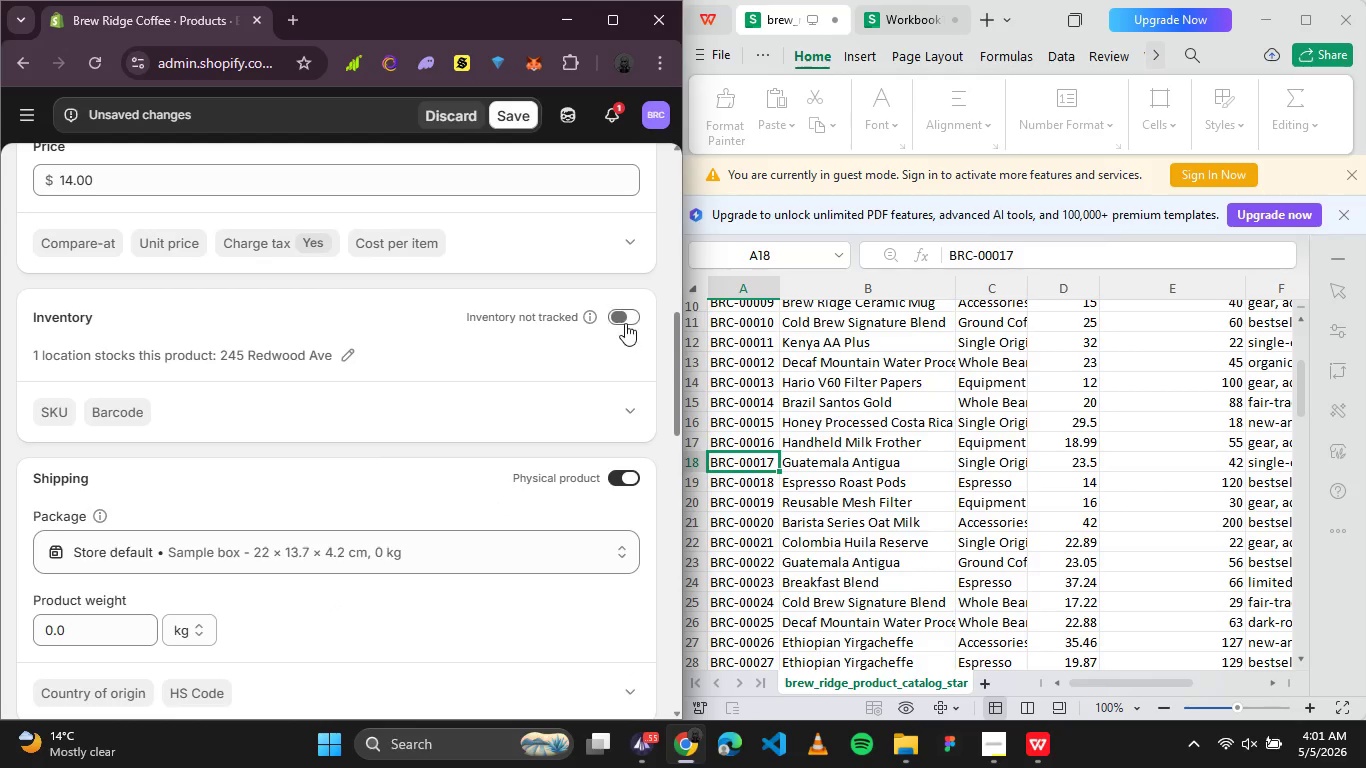 
left_click([625, 321])
 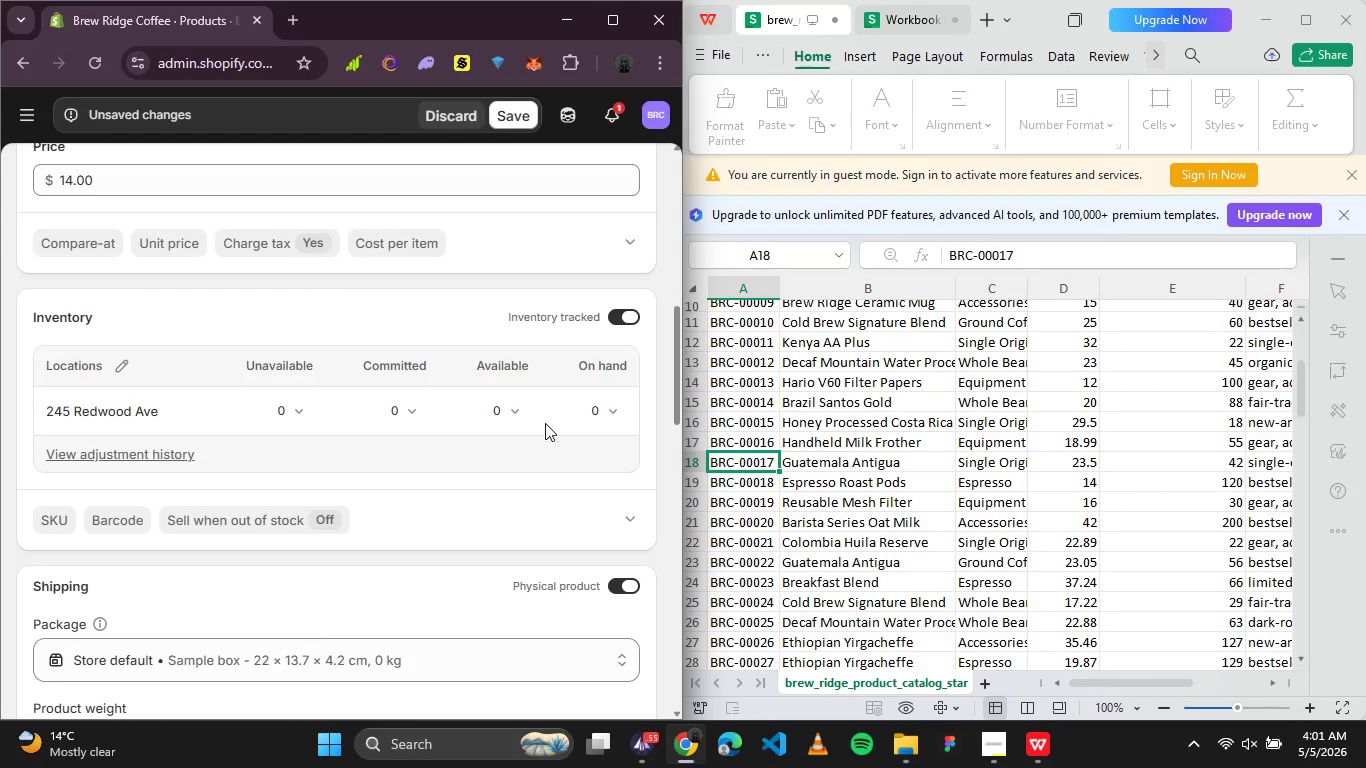 
left_click([573, 409])
 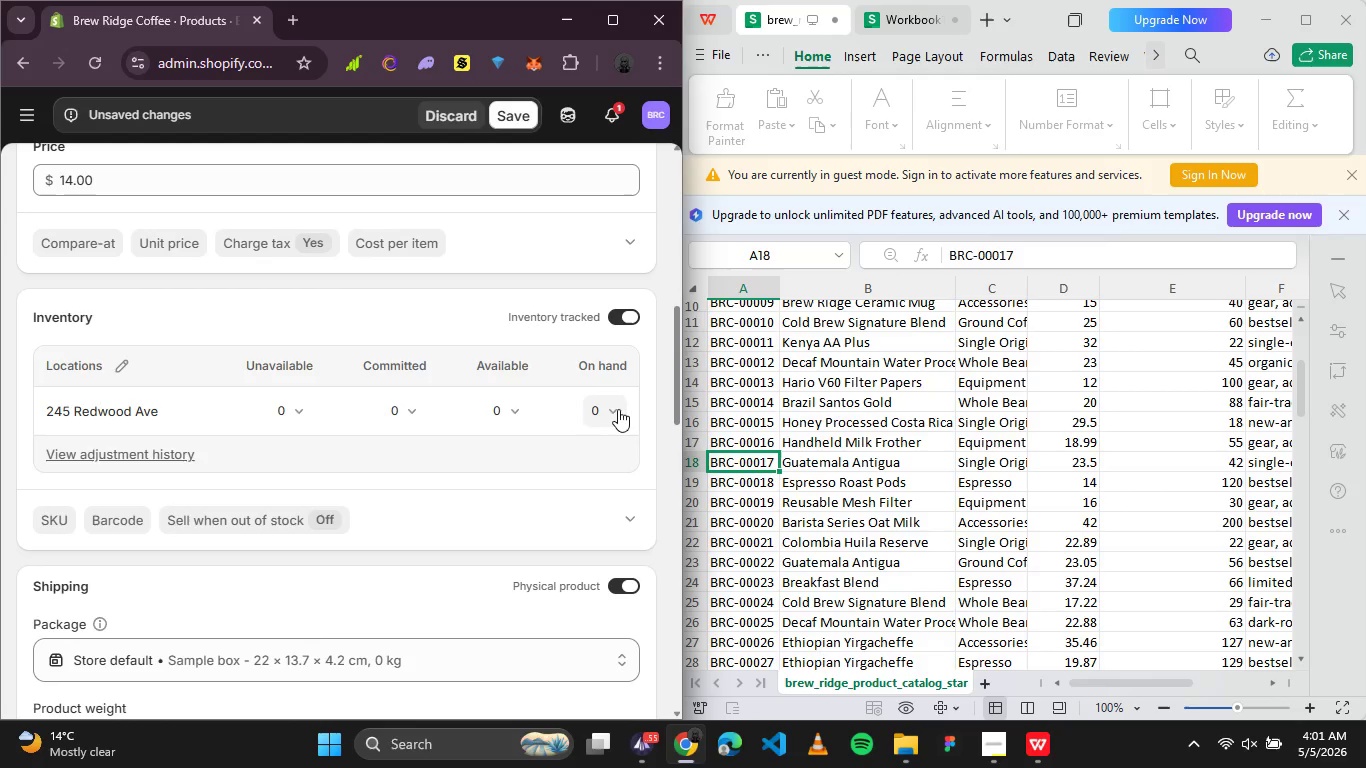 
left_click([618, 409])
 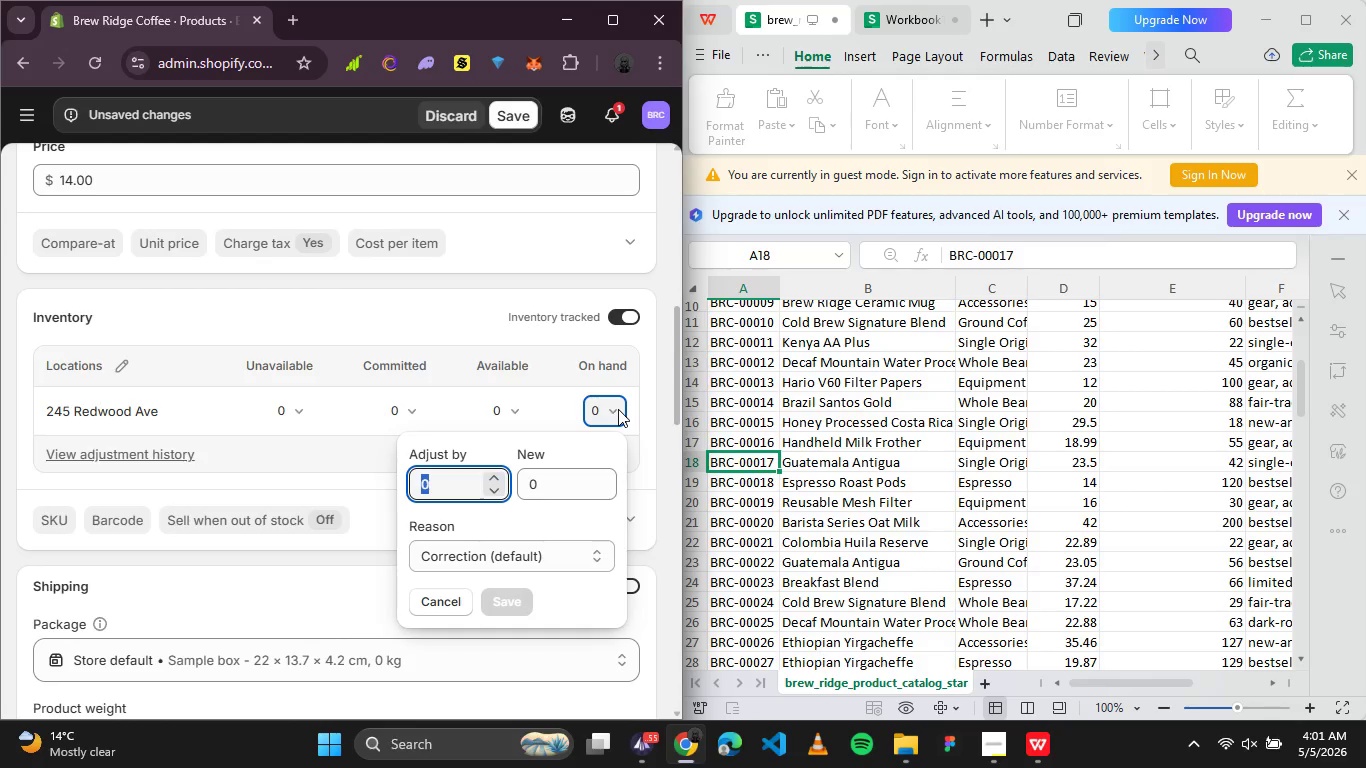 
type(120)
 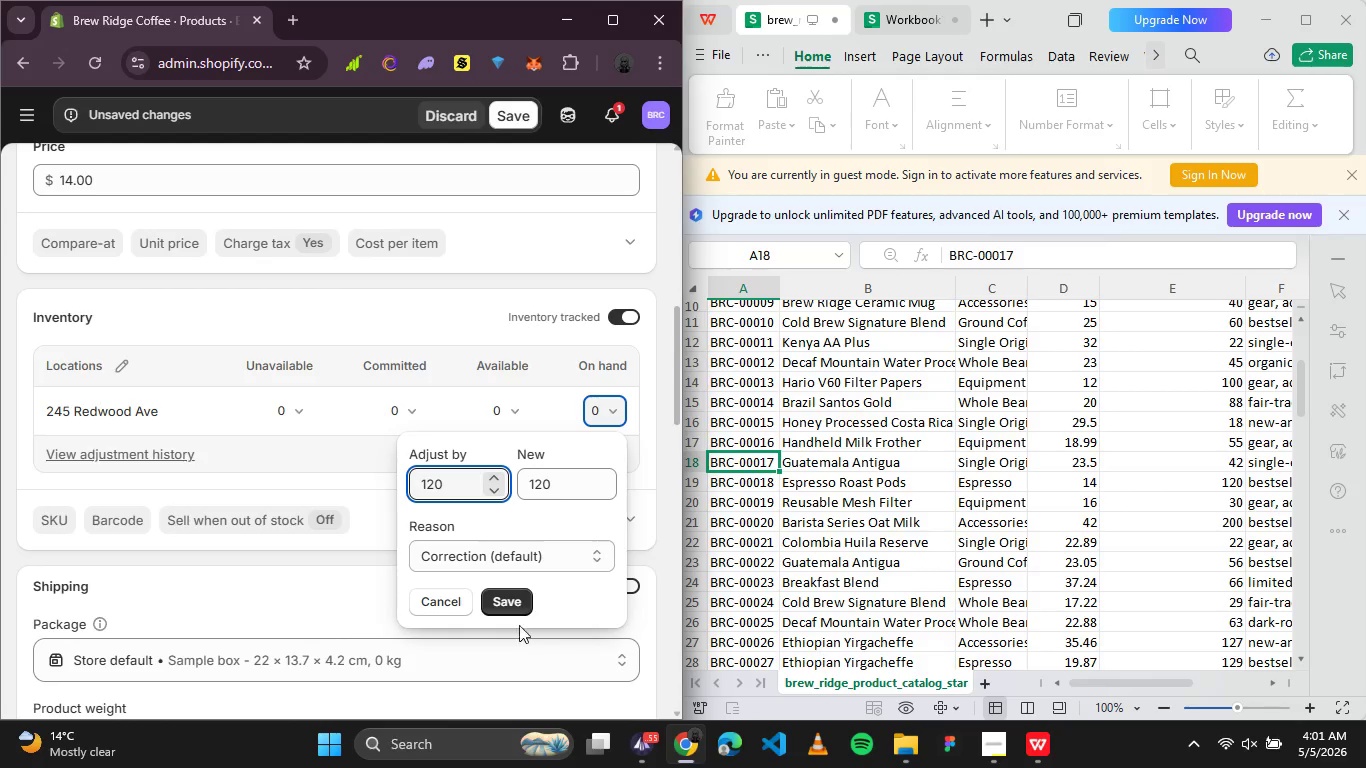 
left_click([522, 612])
 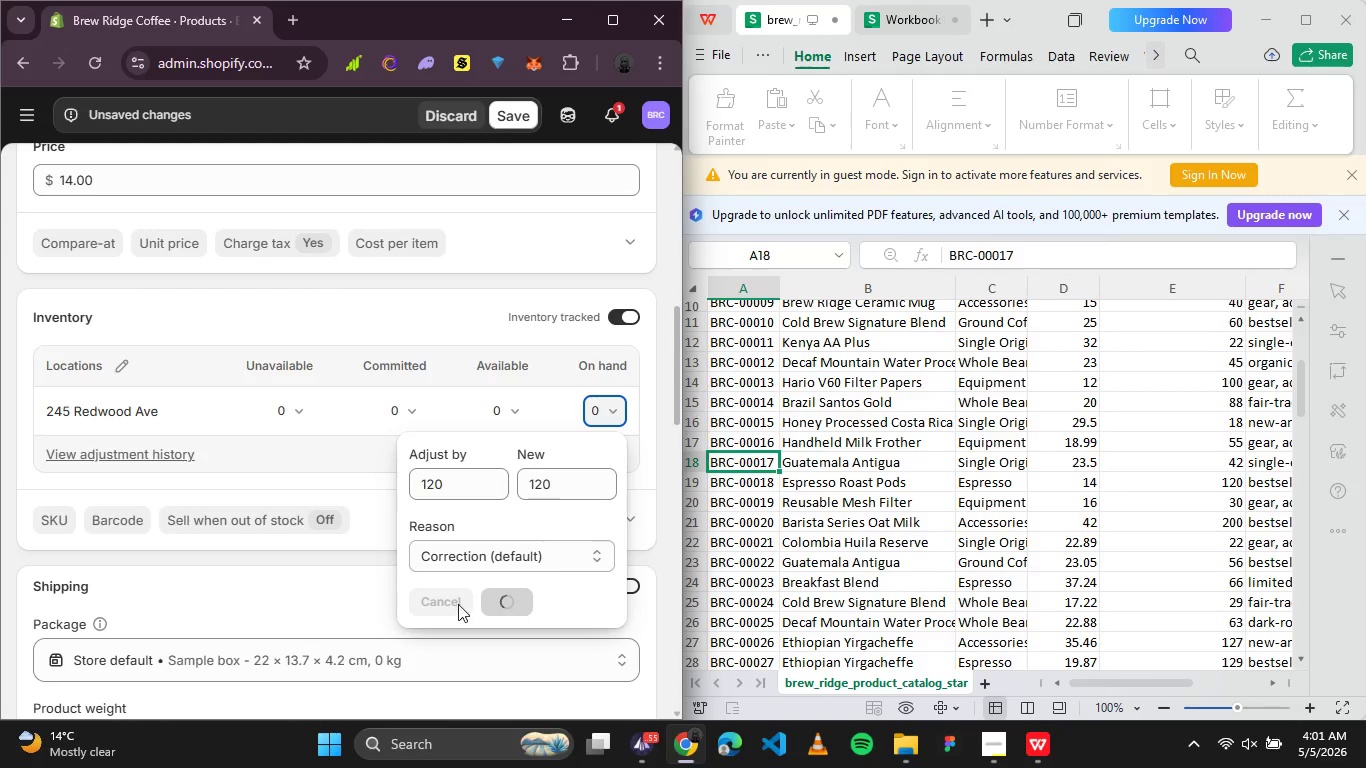 
mouse_move([168, 518])
 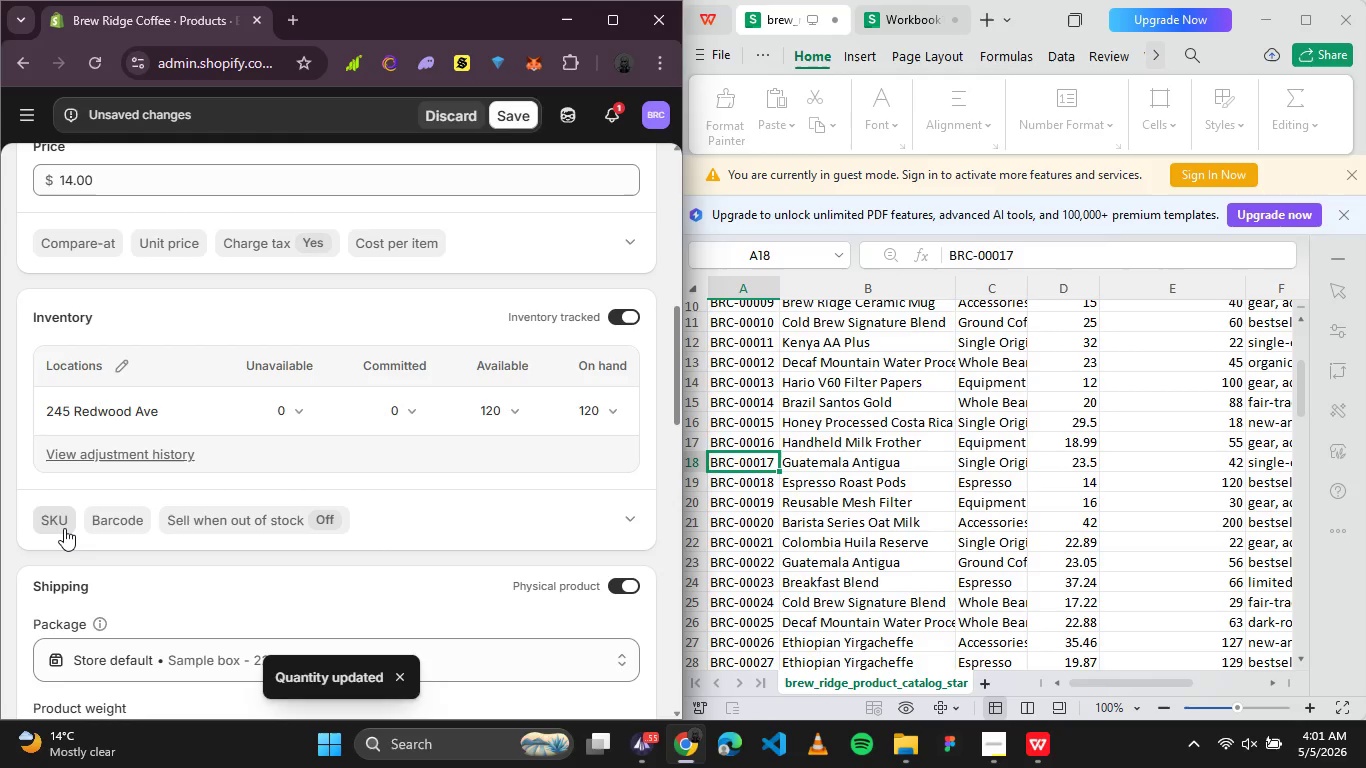 
left_click([64, 528])
 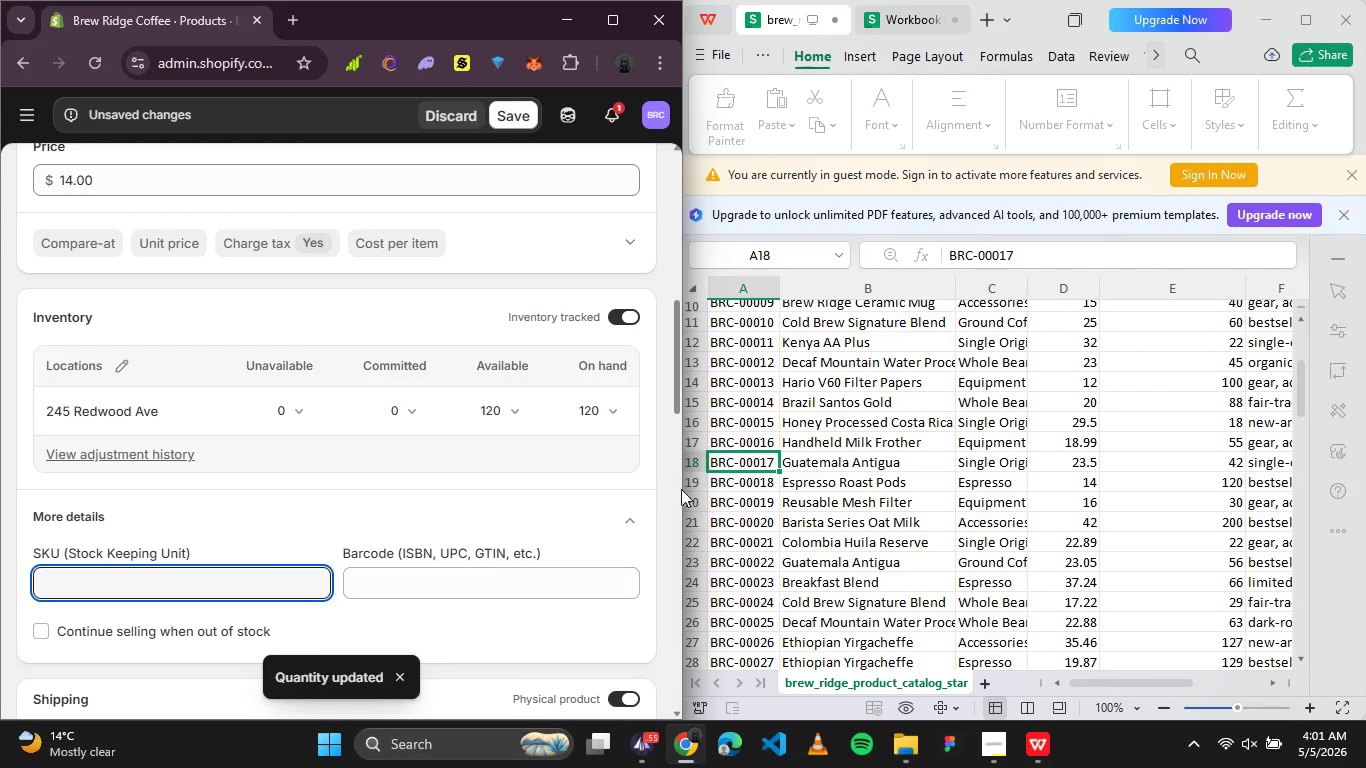 
left_click([753, 488])
 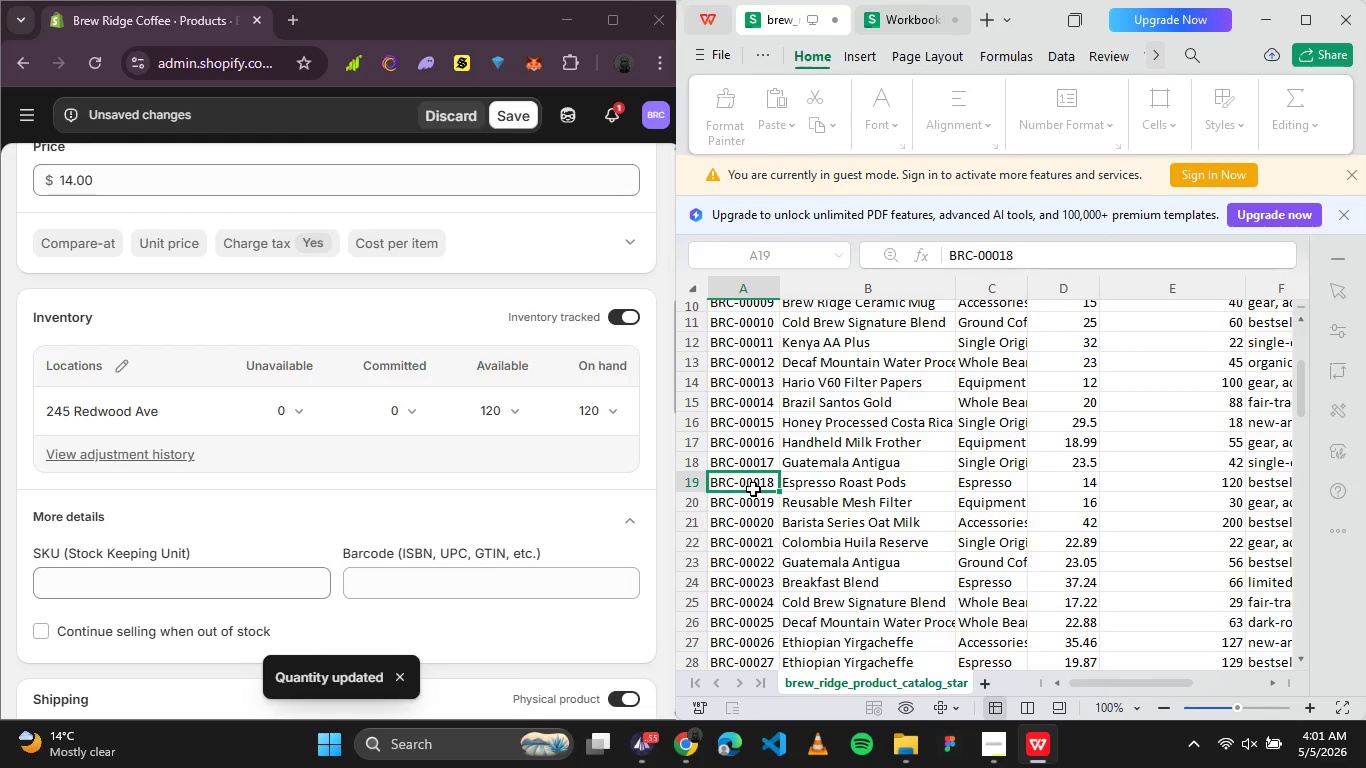 
key(Control+C)
 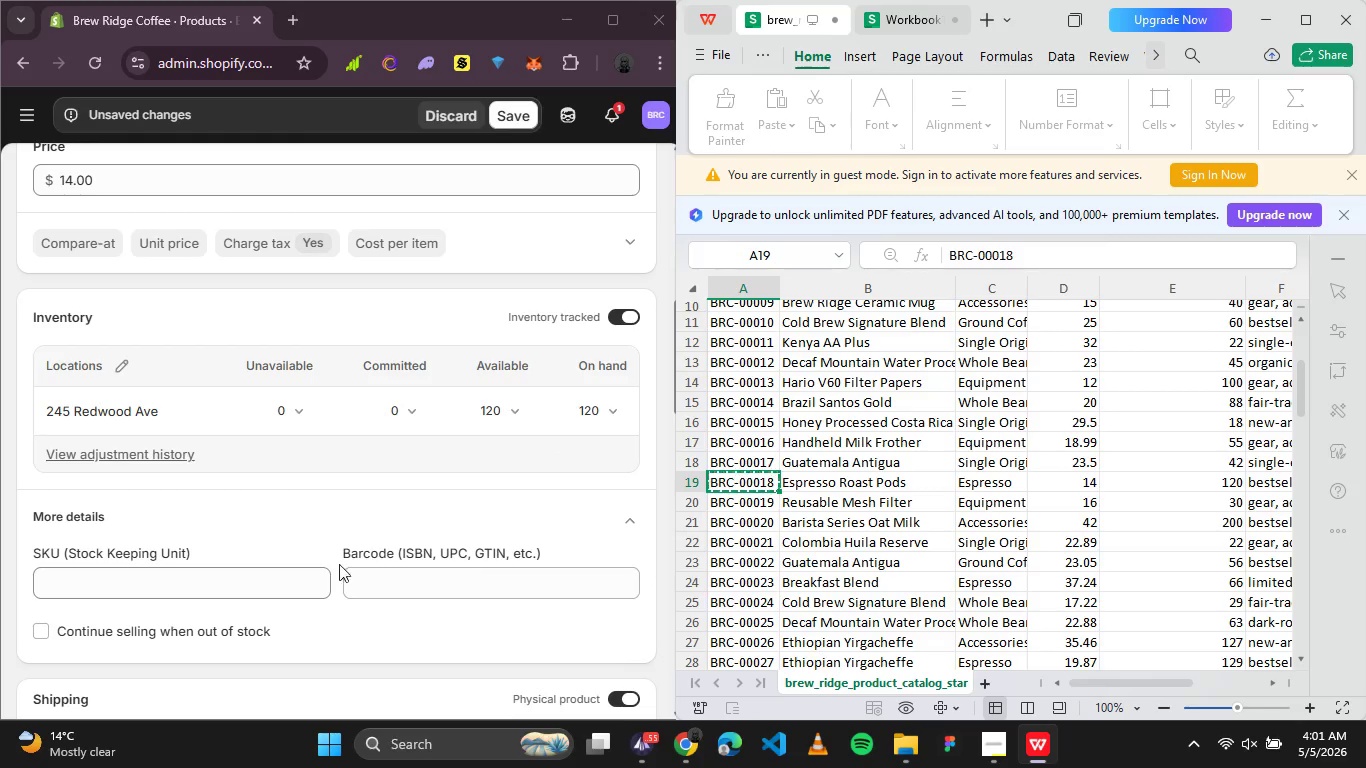 
left_click([260, 574])
 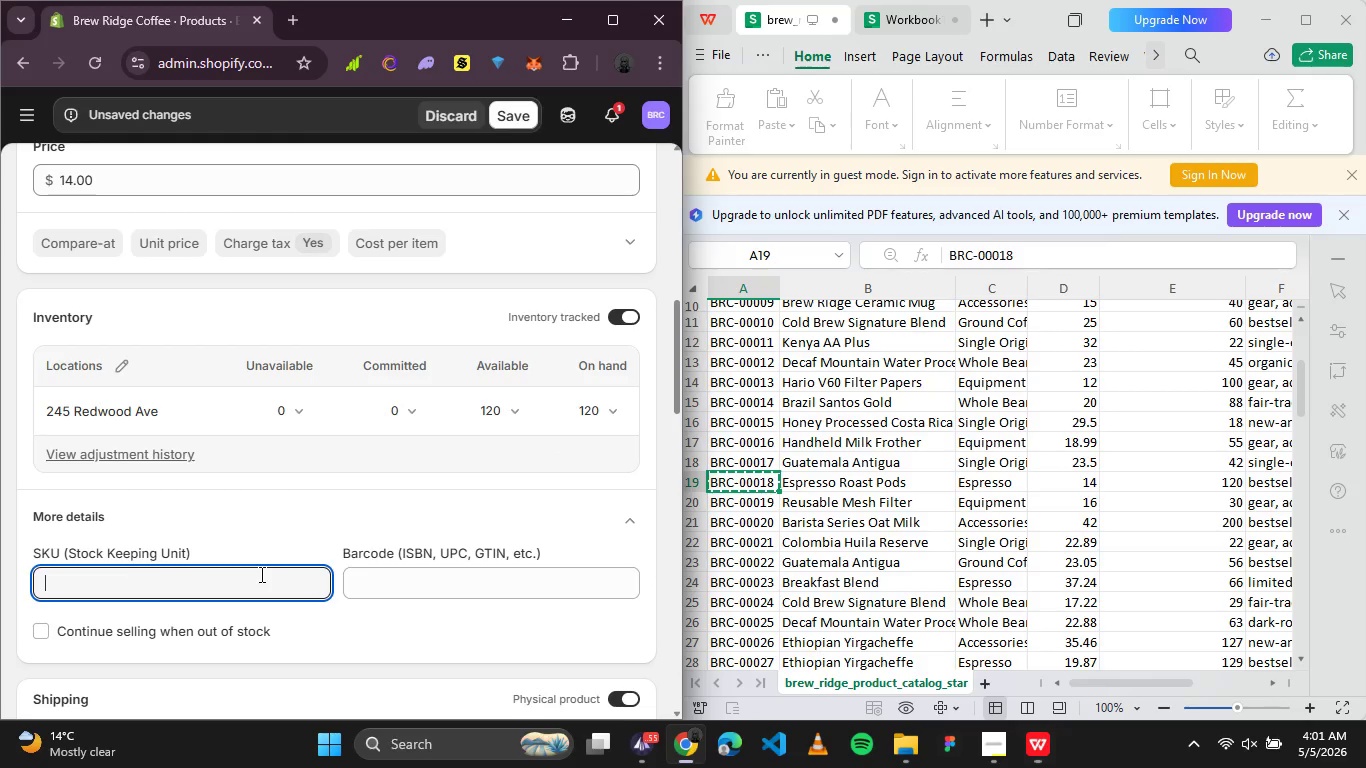 
key(Control+V)
 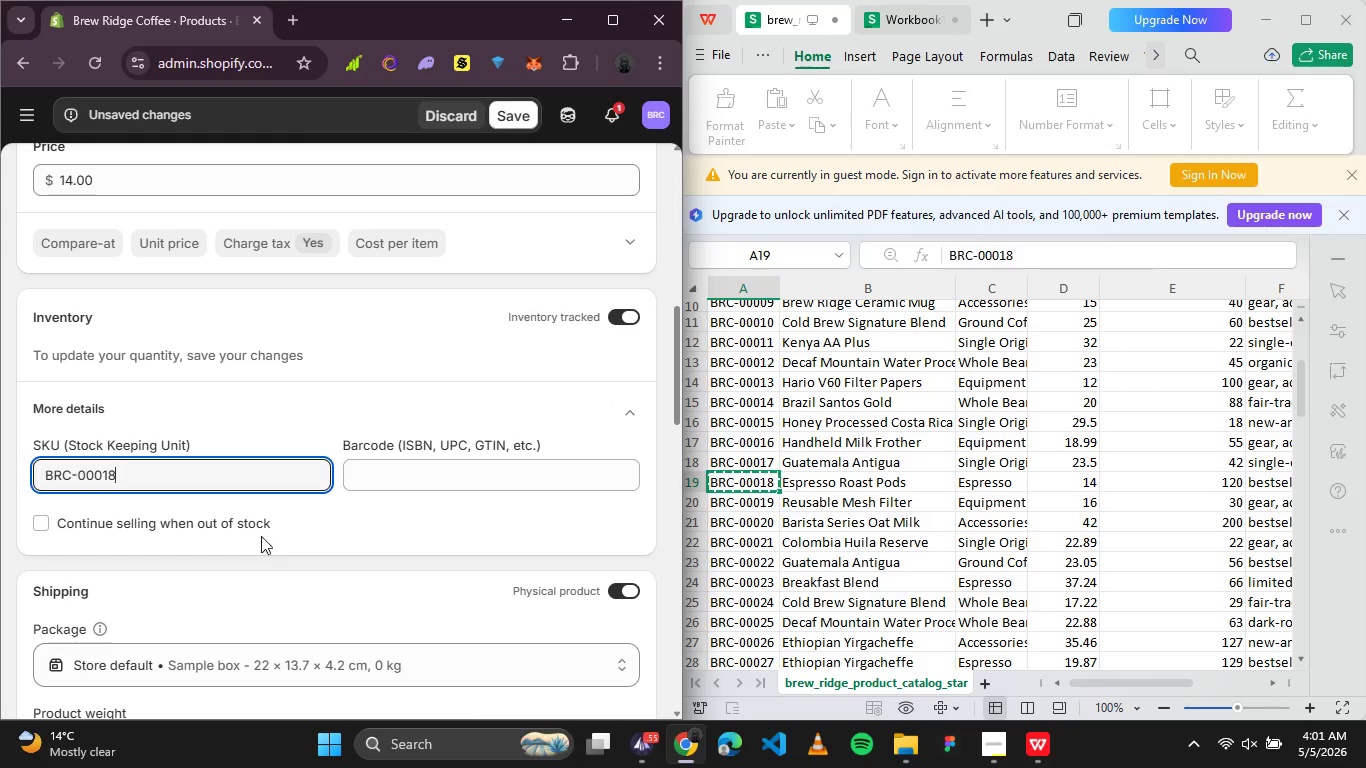 
scroll: coordinate [231, 438], scroll_direction: up, amount: 5.0
 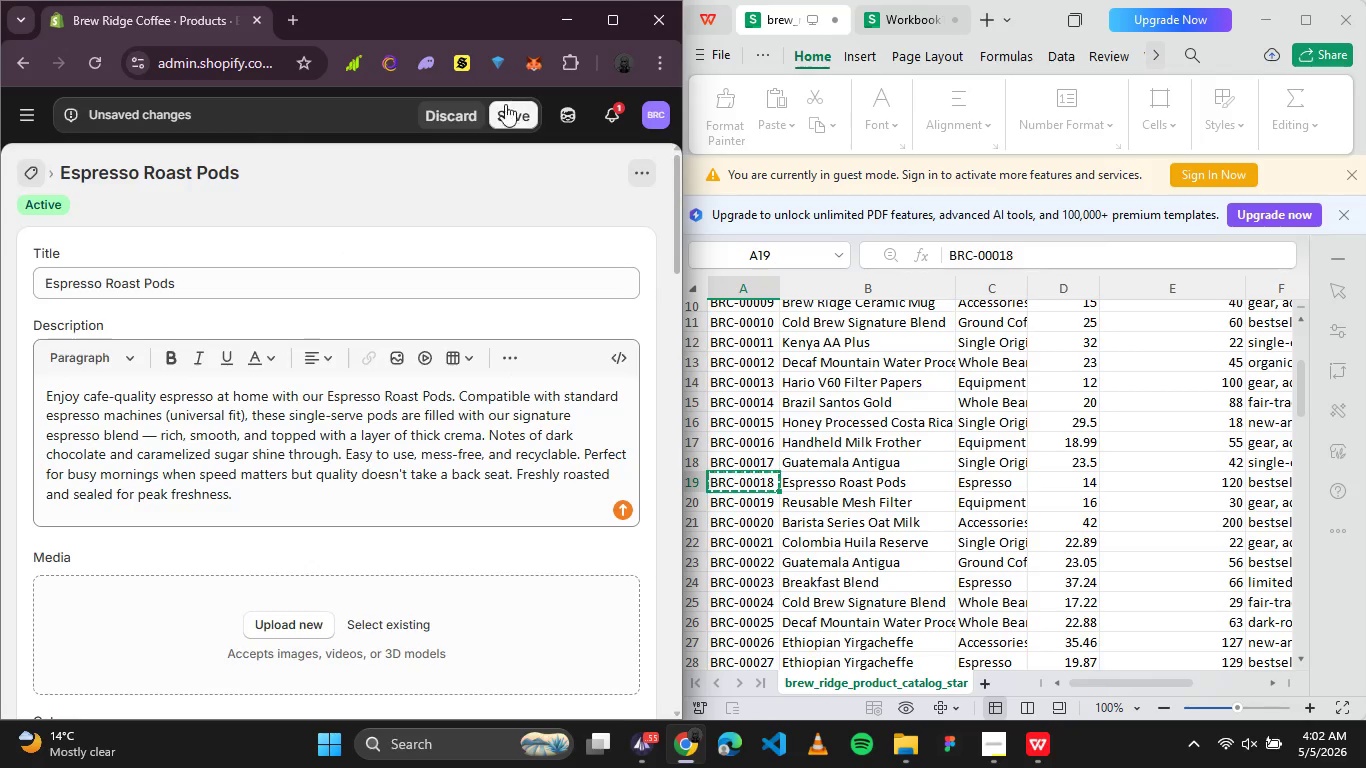 
left_click([498, 120])
 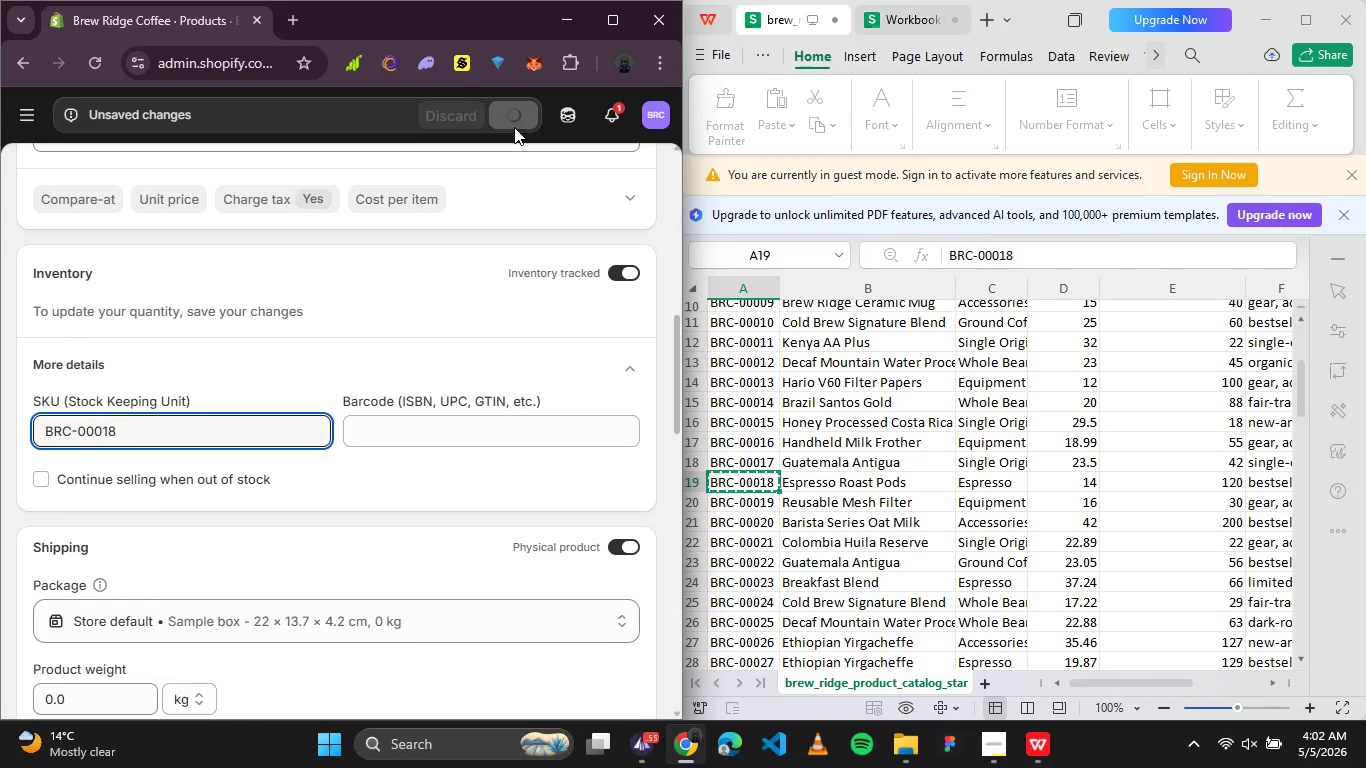 
wait(8.38)
 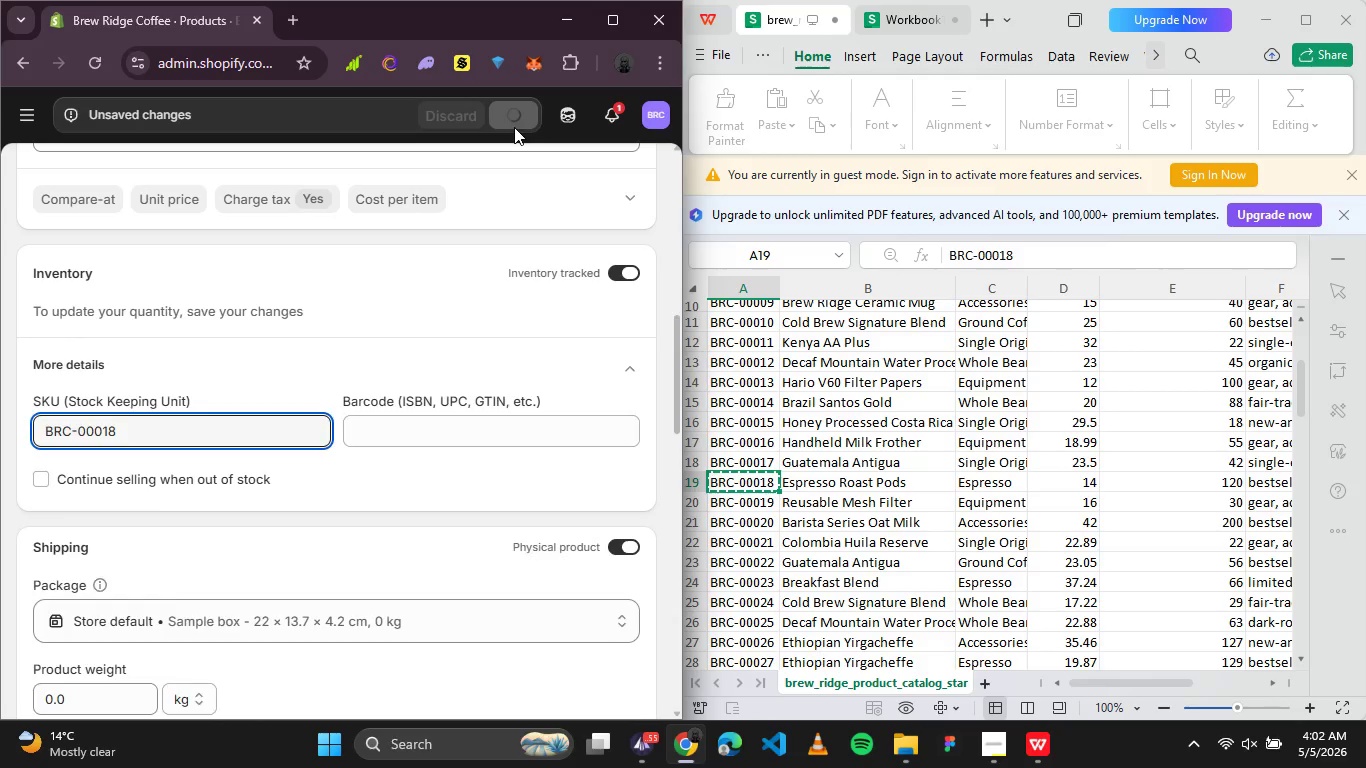 
scroll: coordinate [339, 353], scroll_direction: up, amount: 6.0
 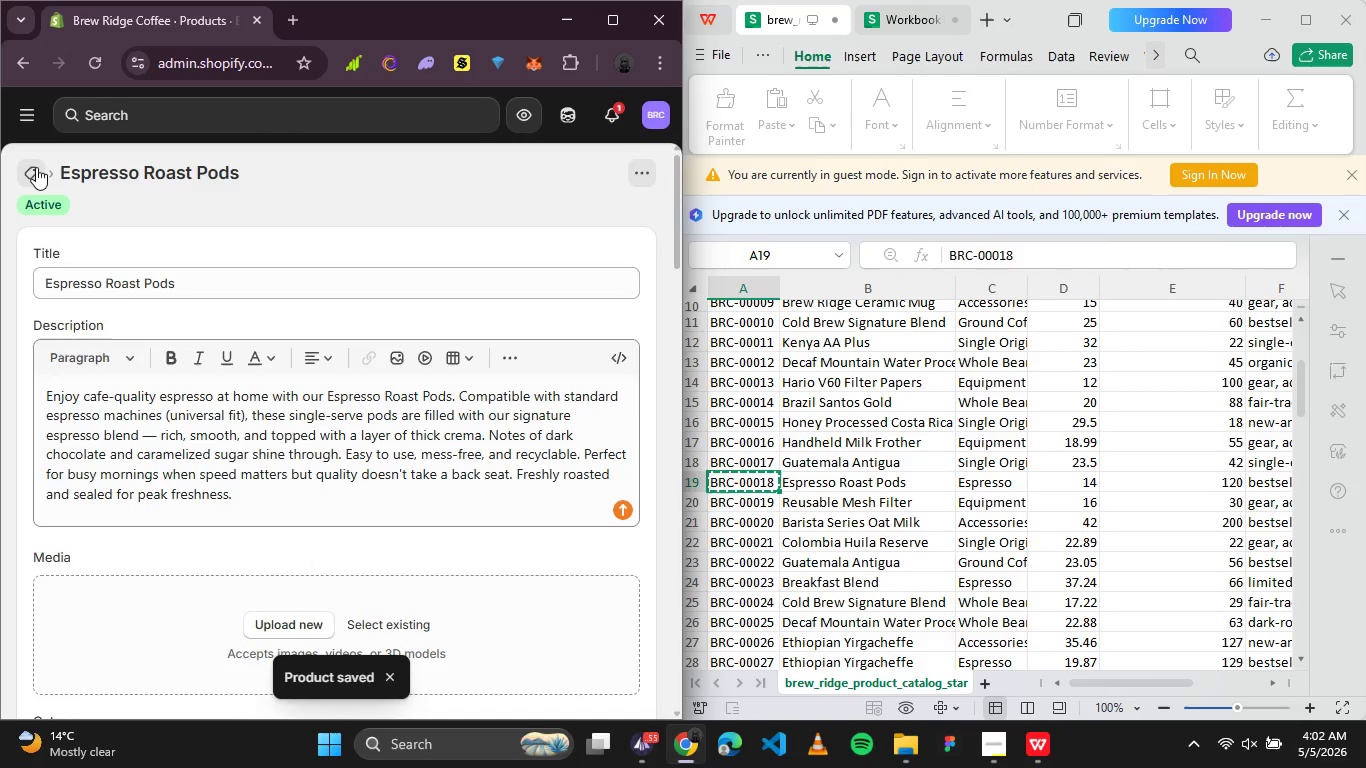 
left_click([36, 167])
 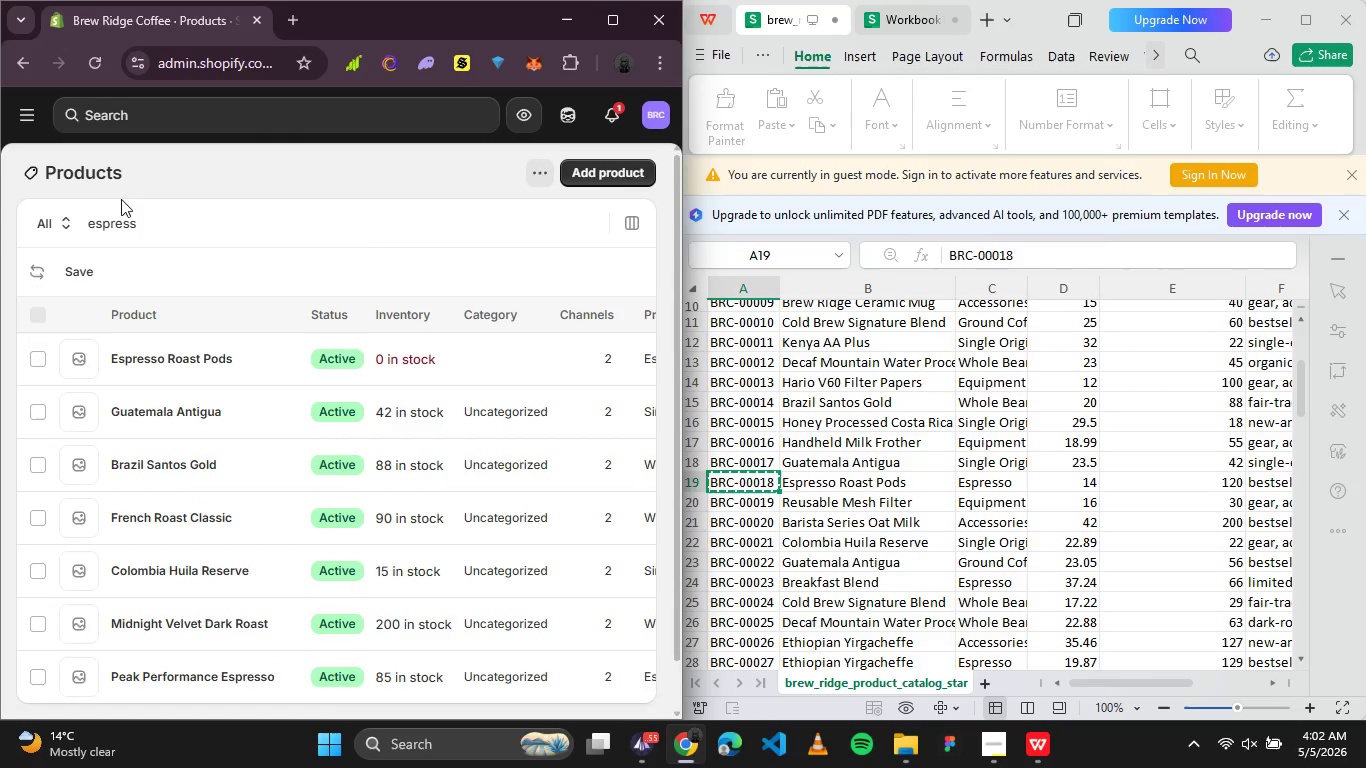 
left_click([168, 227])
 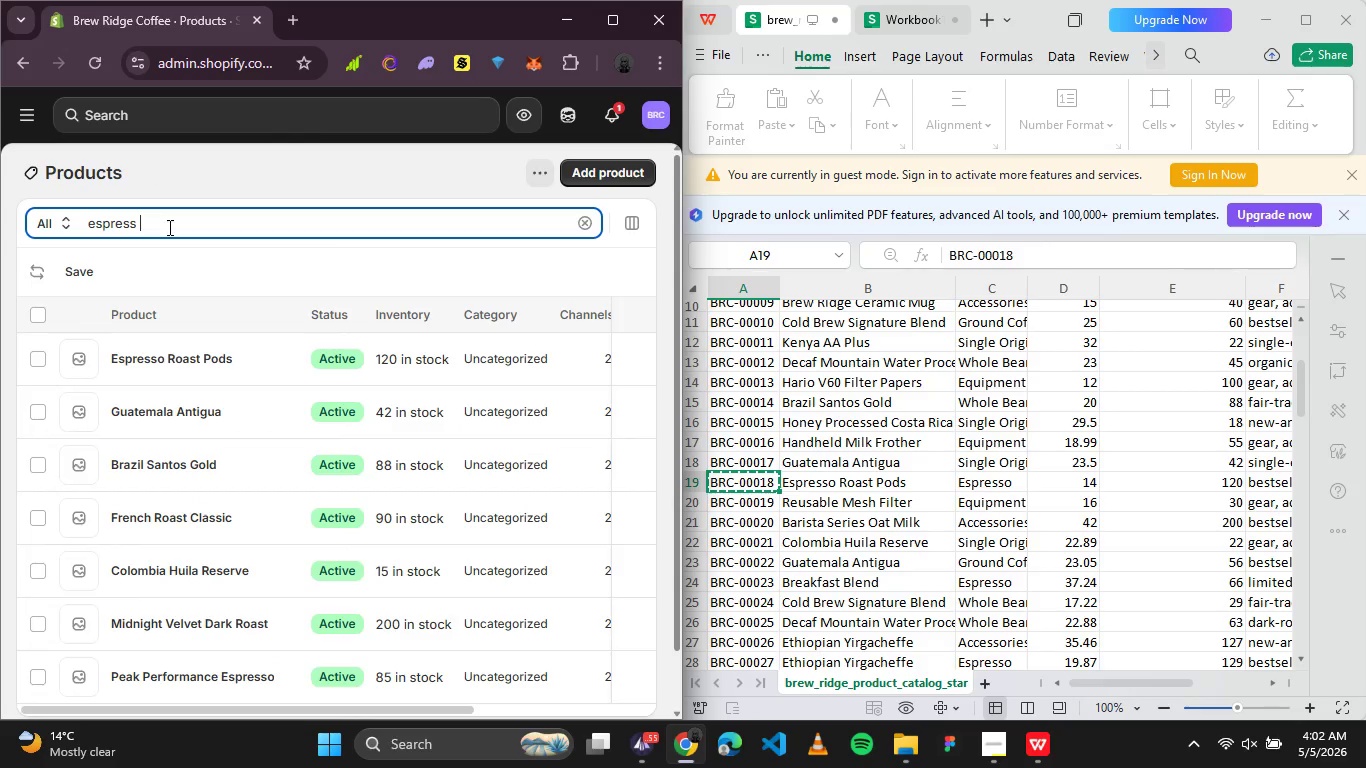 
left_click_drag(start_coordinate=[168, 227], to_coordinate=[42, 225])
 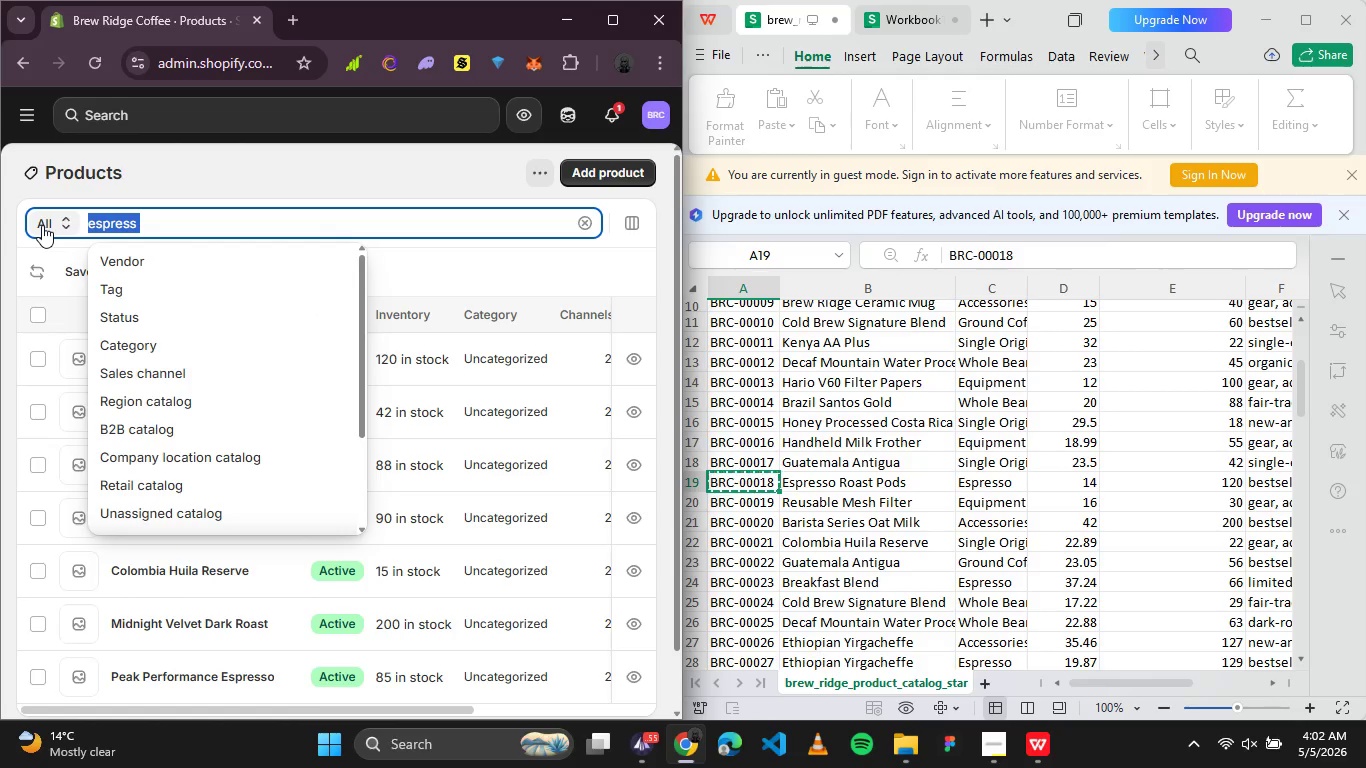 
type(reus)
 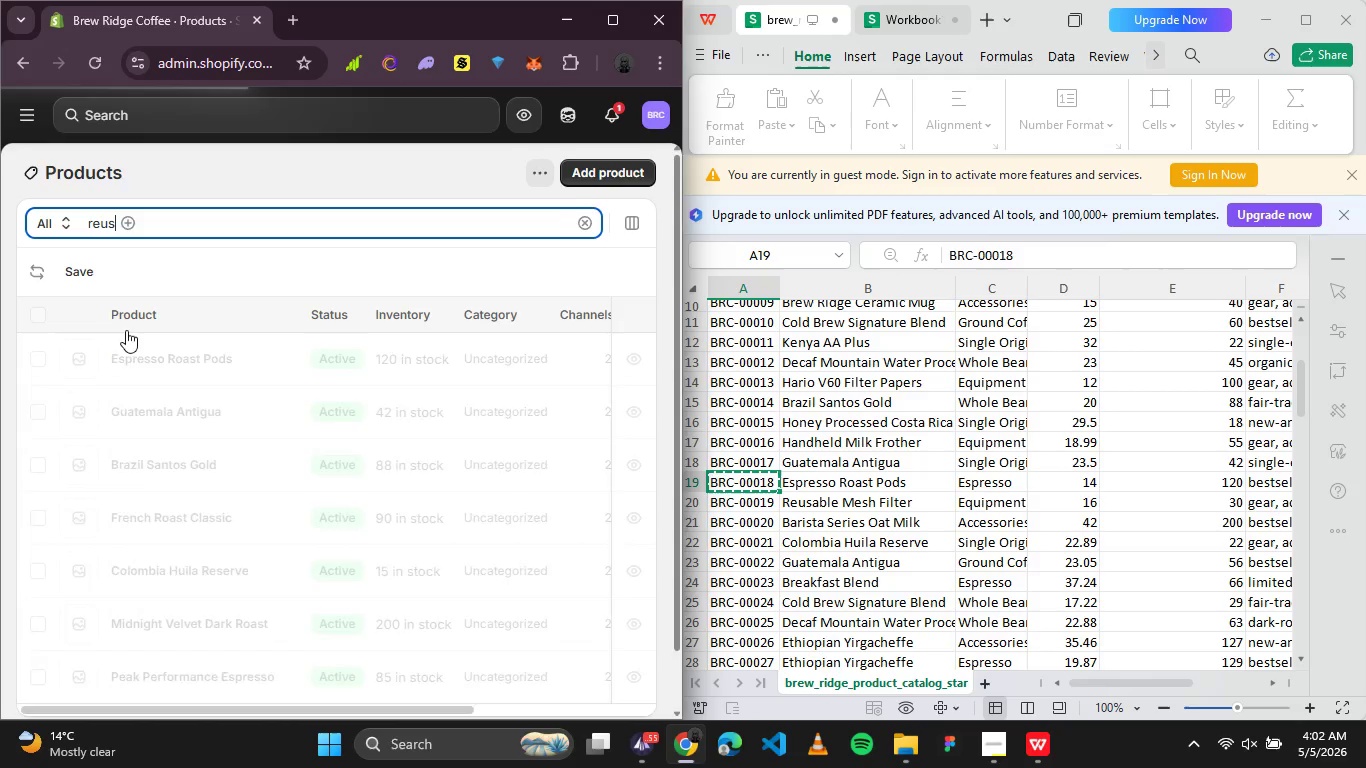 
left_click([159, 357])
 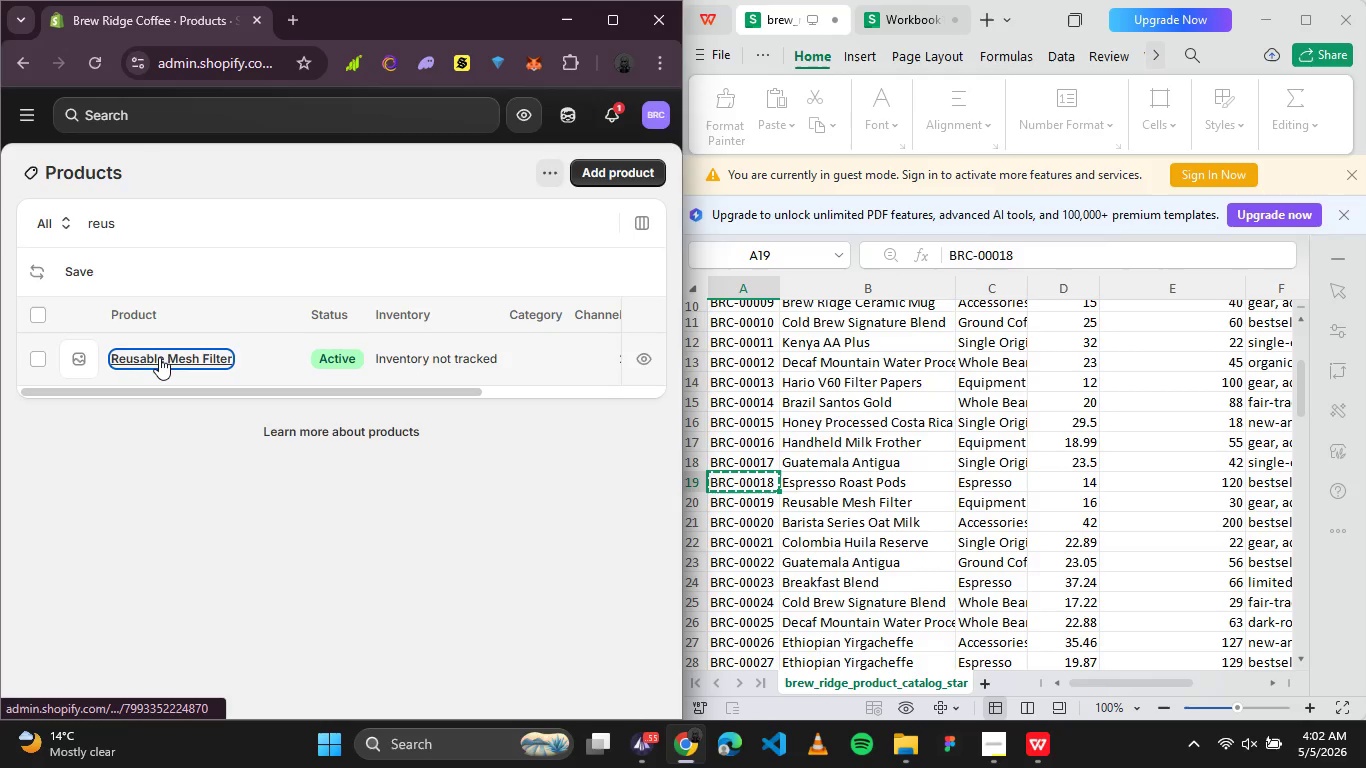 
scroll: coordinate [159, 357], scroll_direction: up, amount: 1.0
 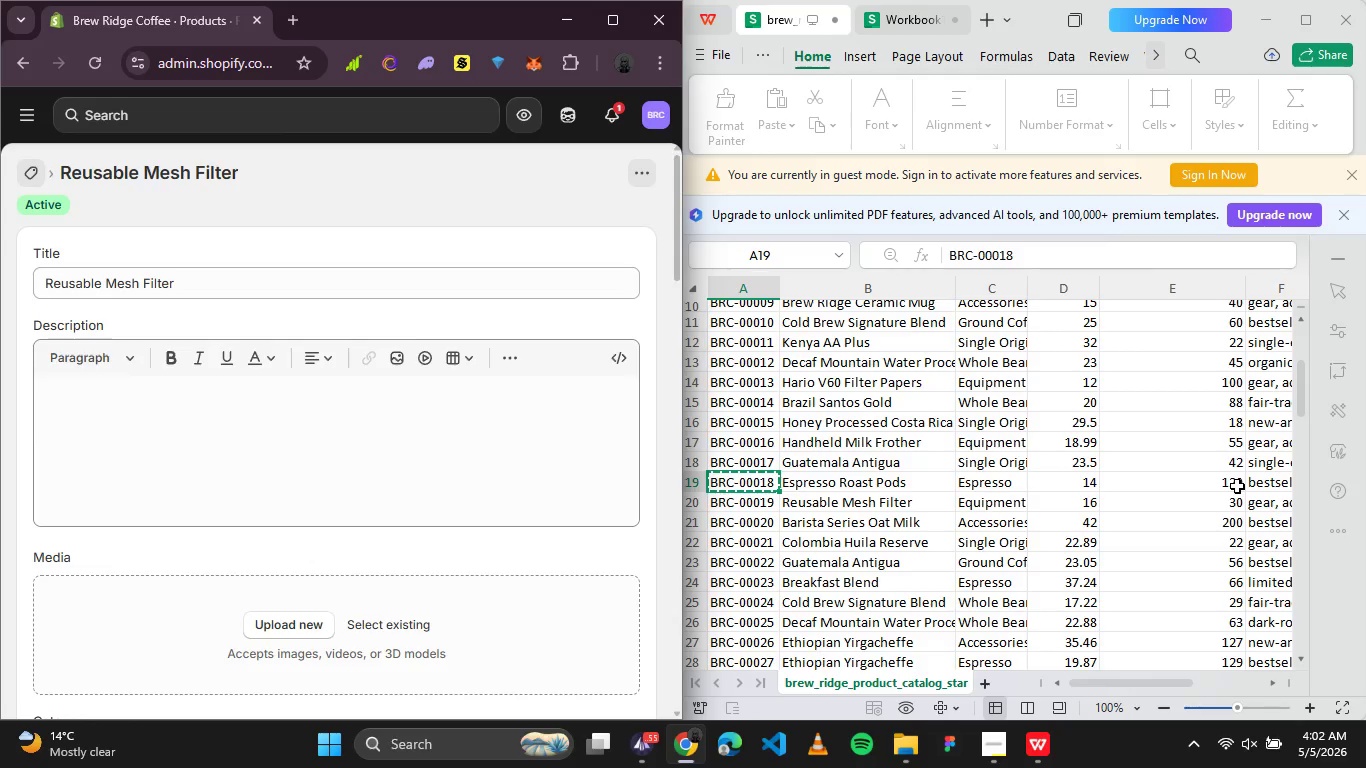 
wait(7.42)
 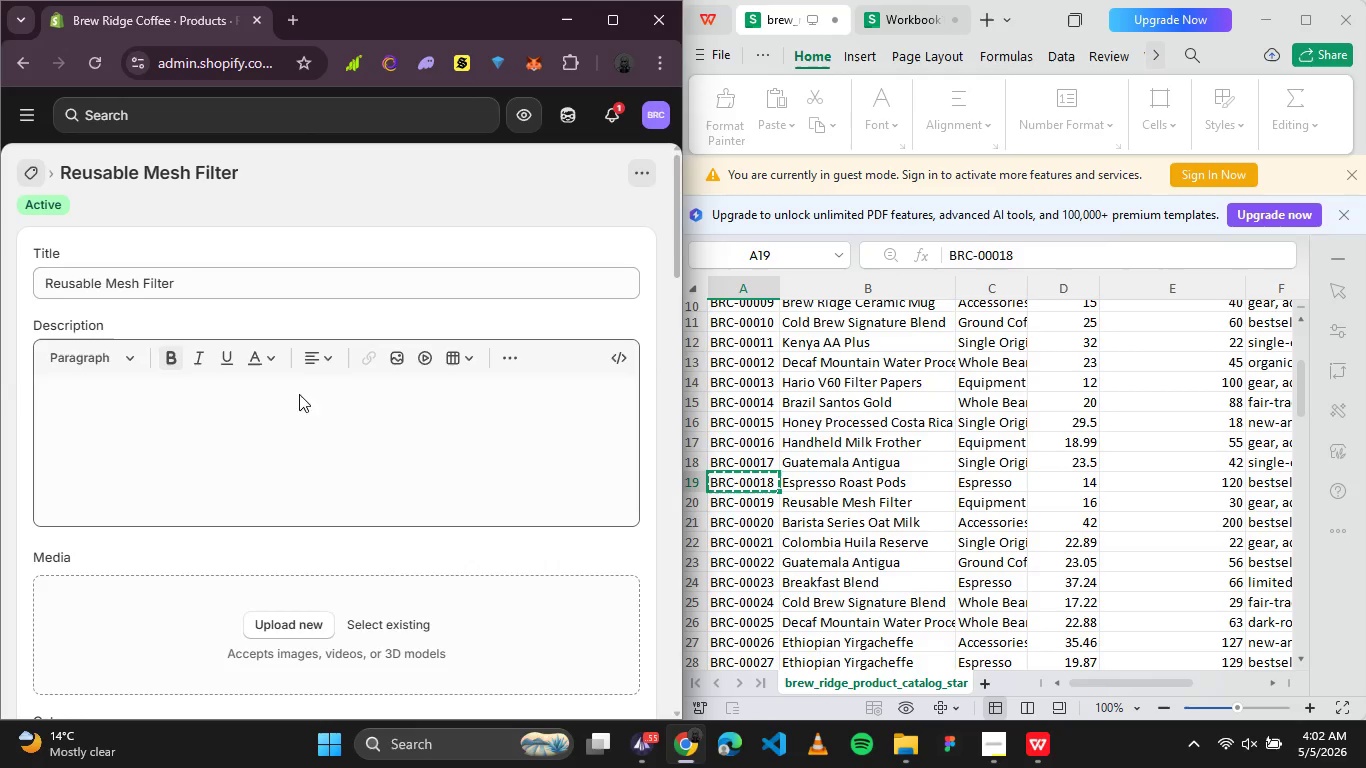 
left_click([919, 509])
 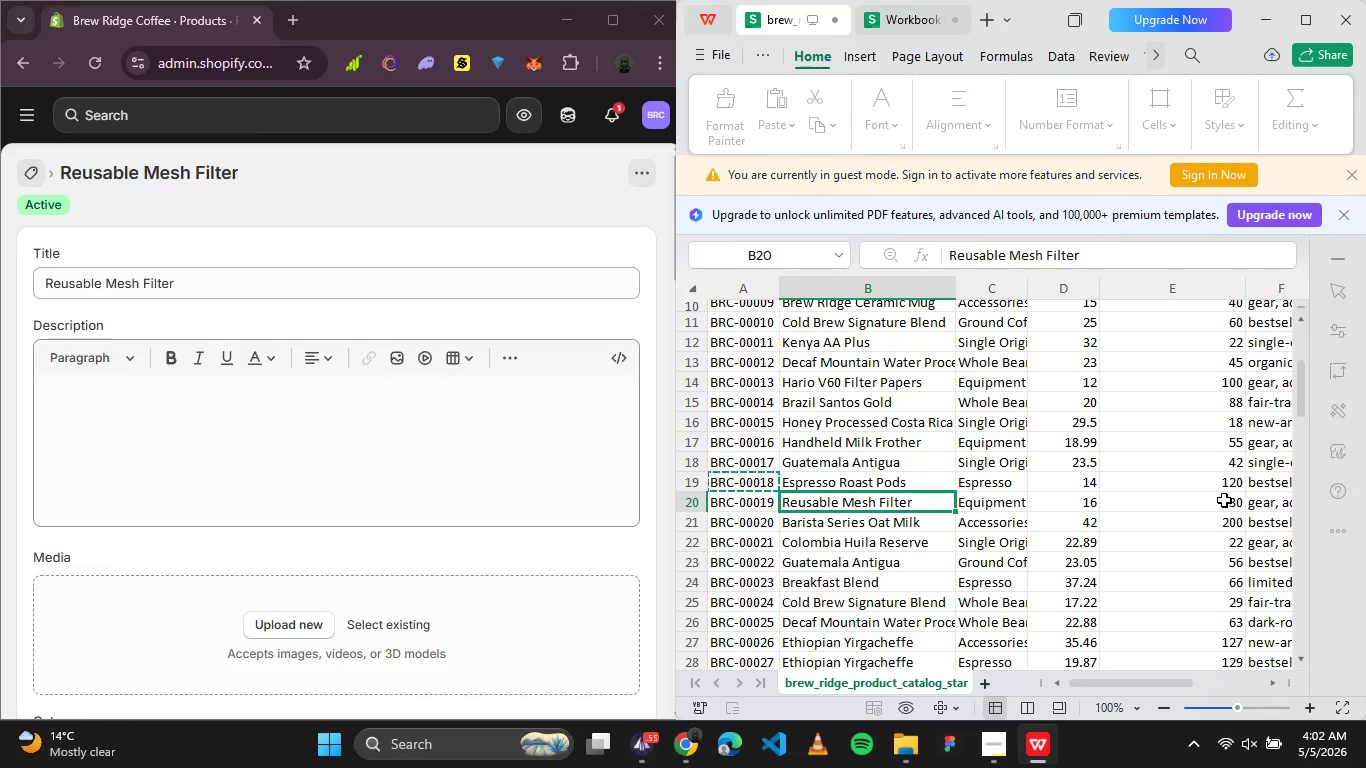 
left_click([1229, 499])
 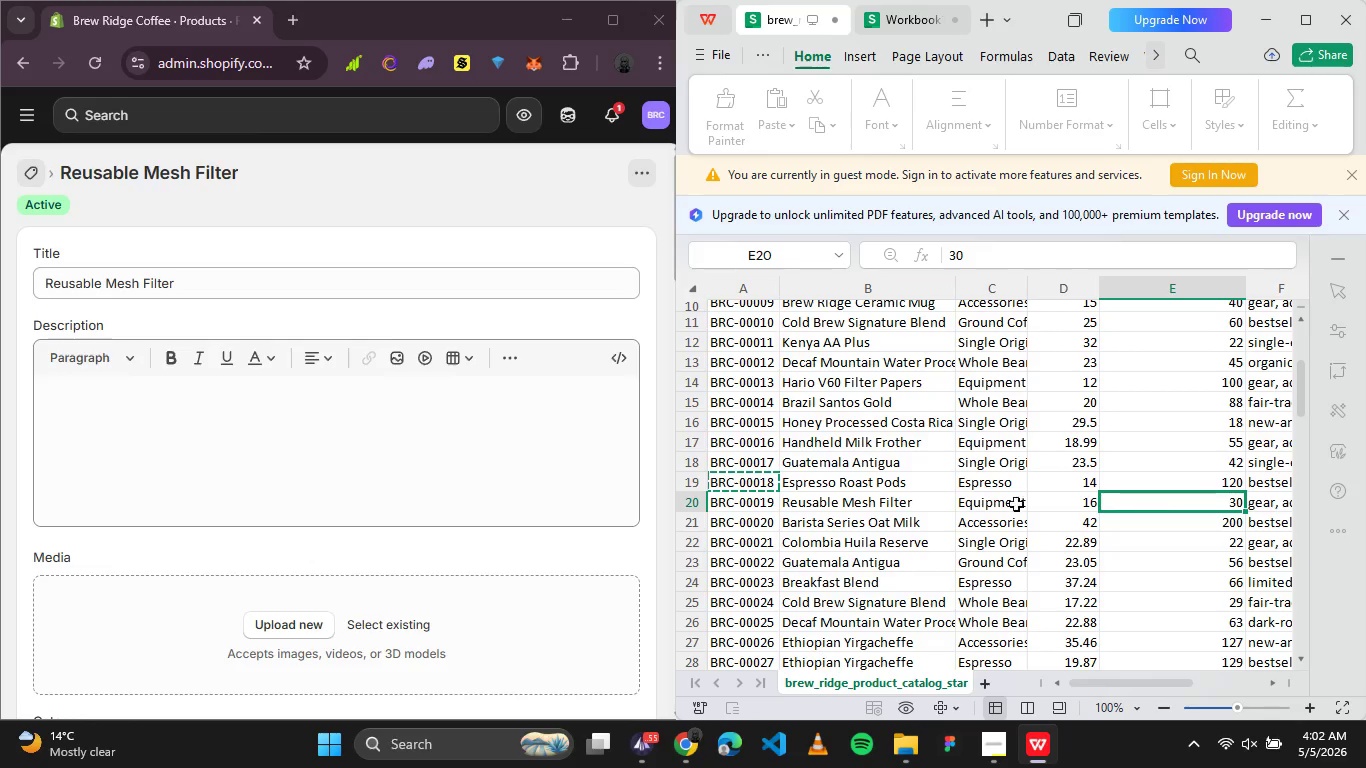 
left_click([766, 503])
 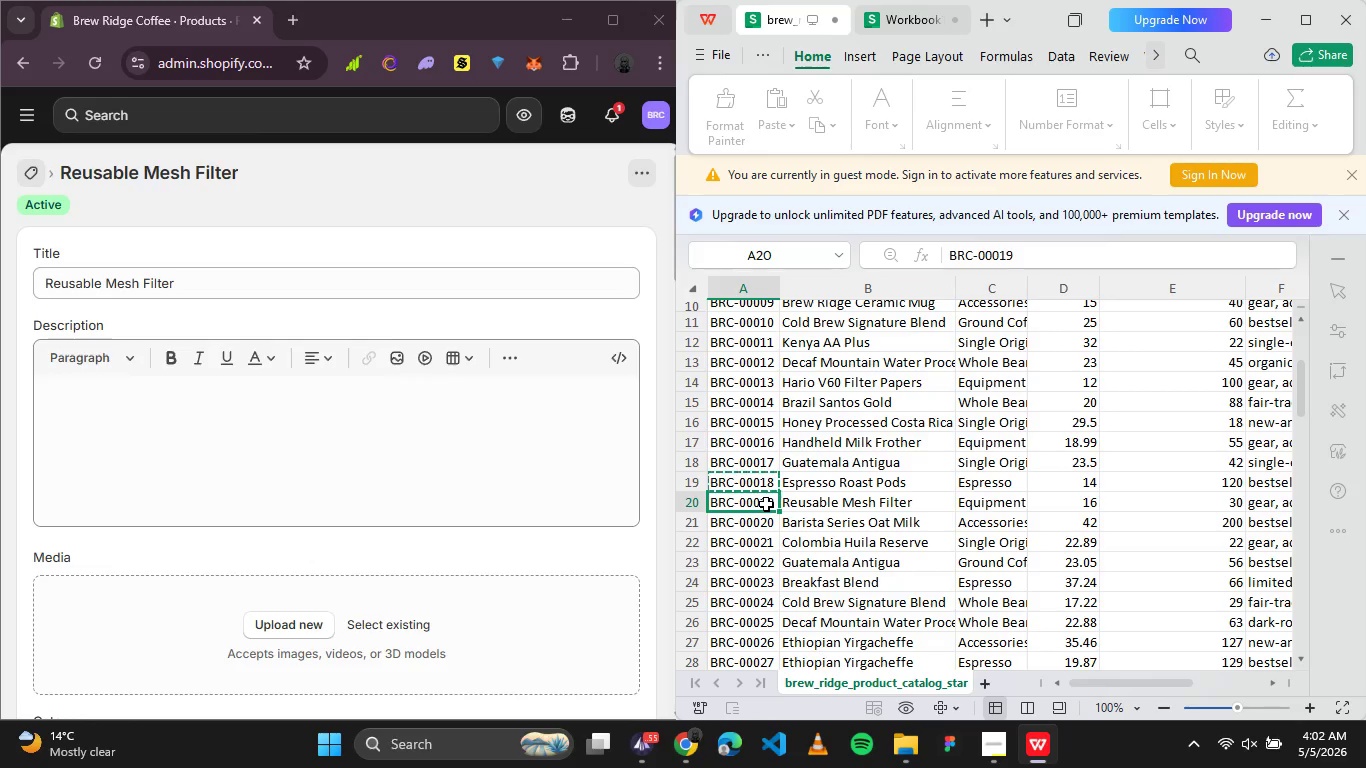 
key(Control+C)
 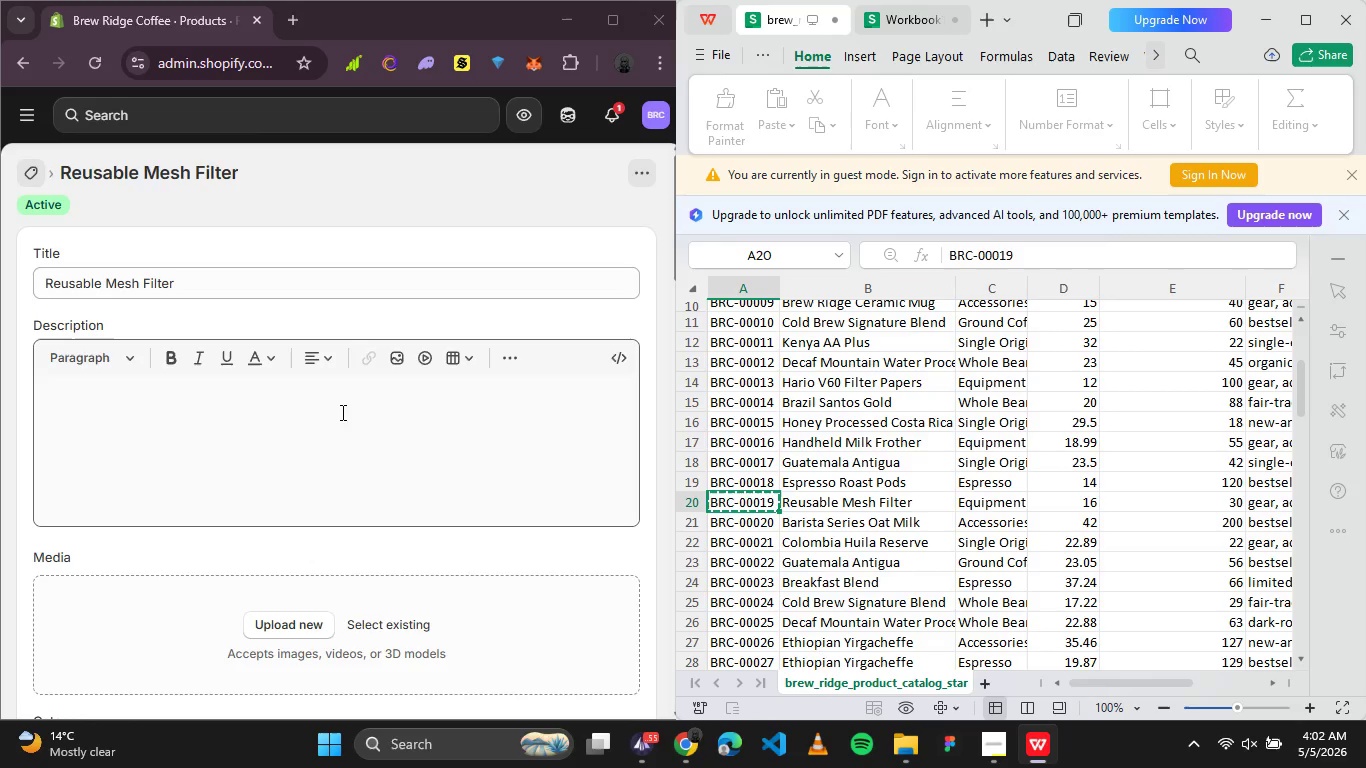 
scroll: coordinate [481, 468], scroll_direction: down, amount: 2.0
 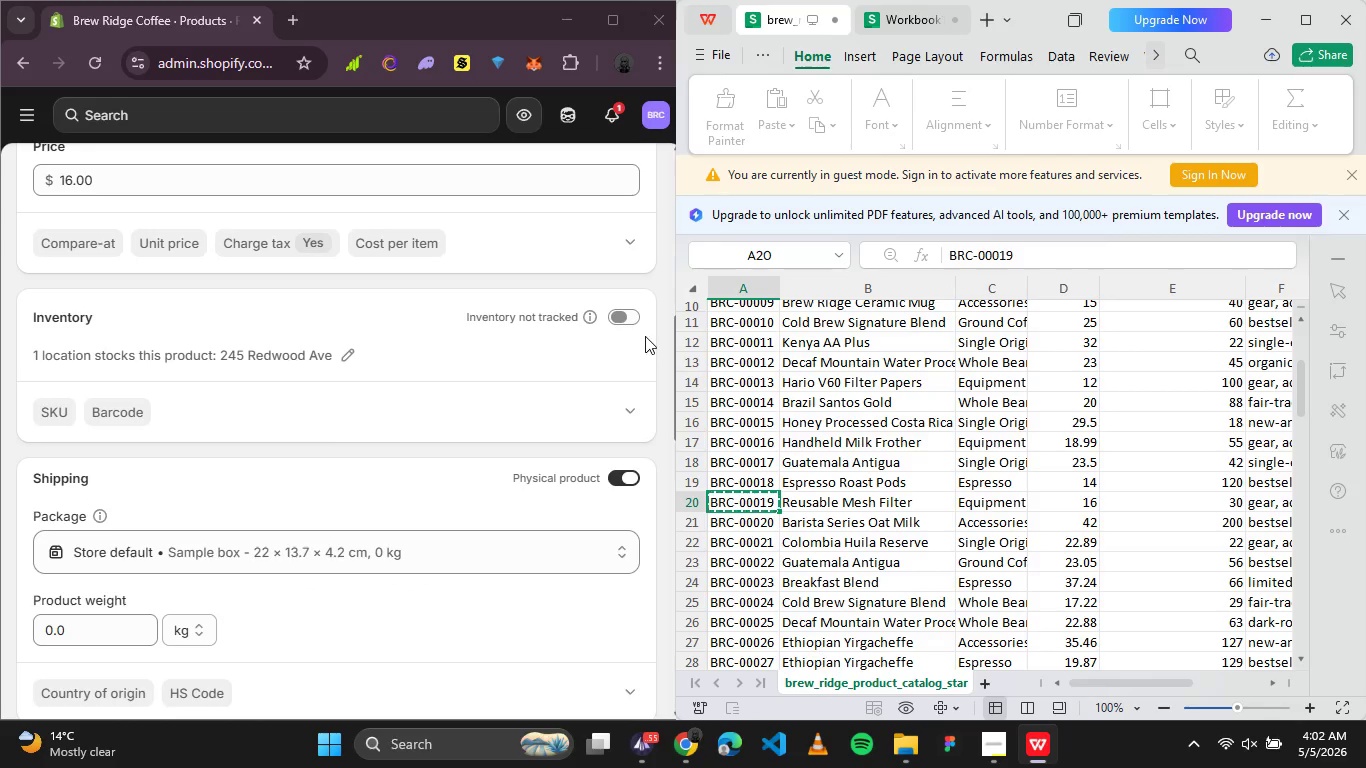 
left_click([631, 316])
 